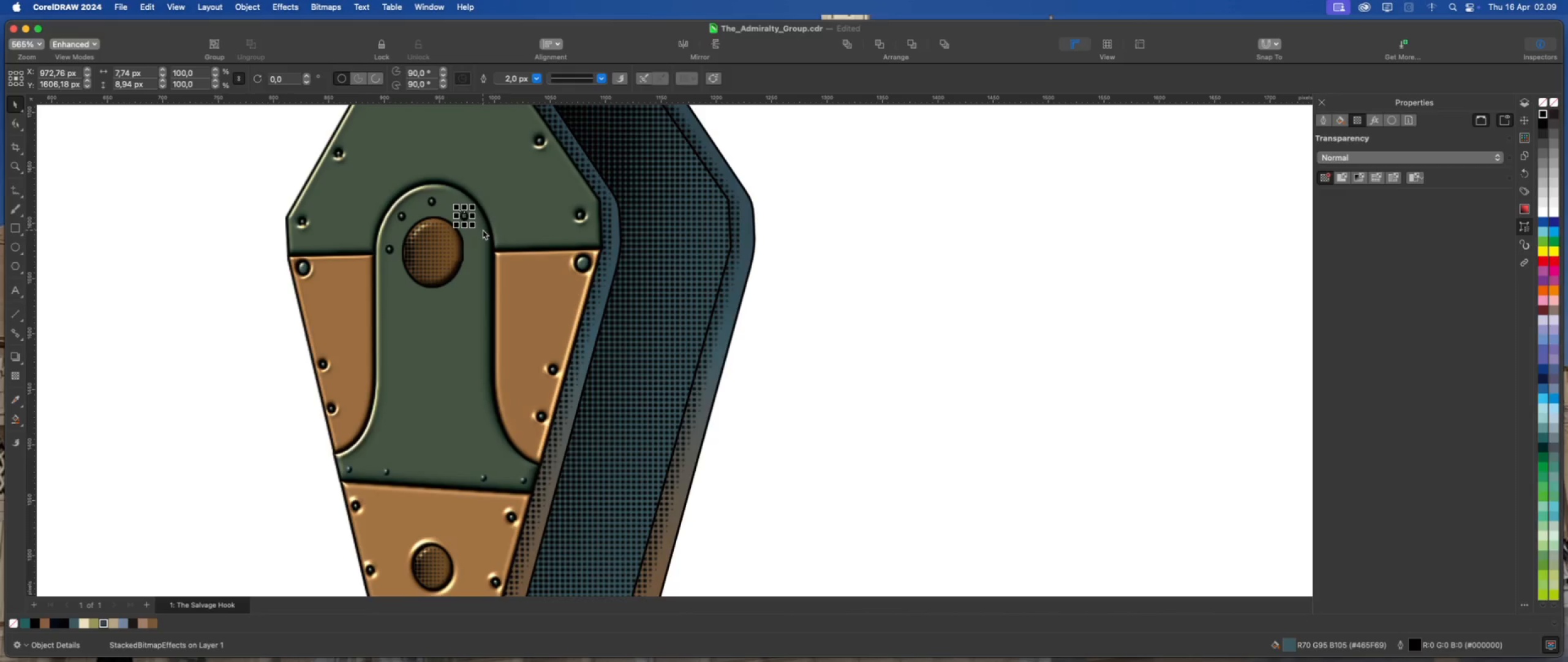 
key(ArrowLeft)
 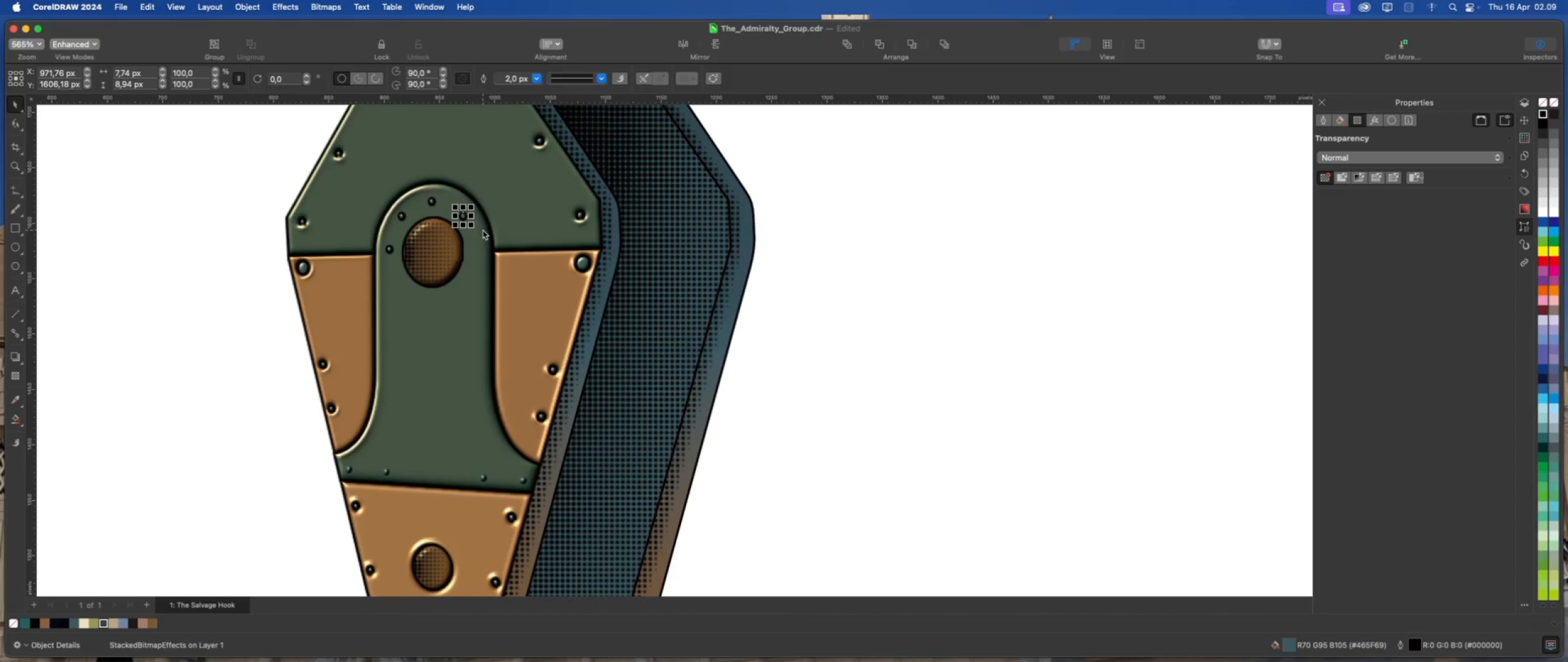 
key(ArrowUp)
 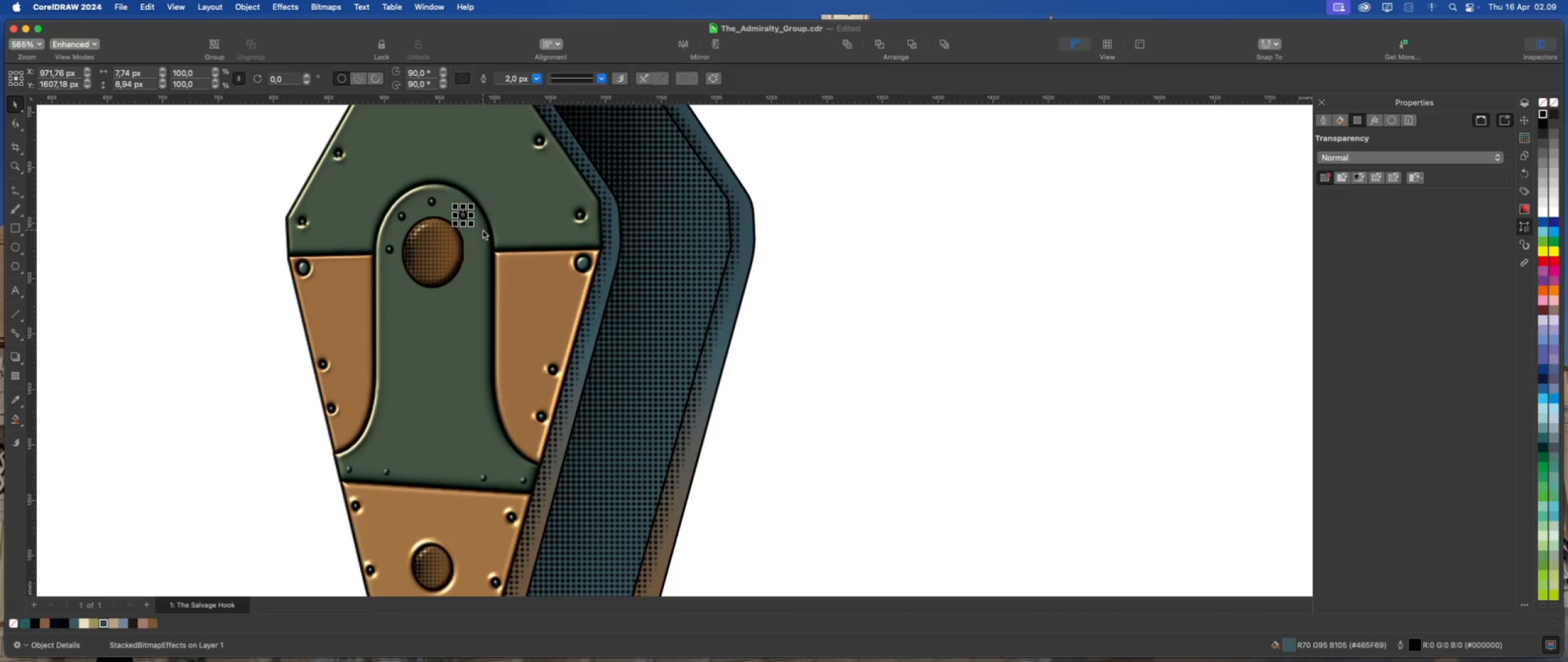 
key(Meta+D)
 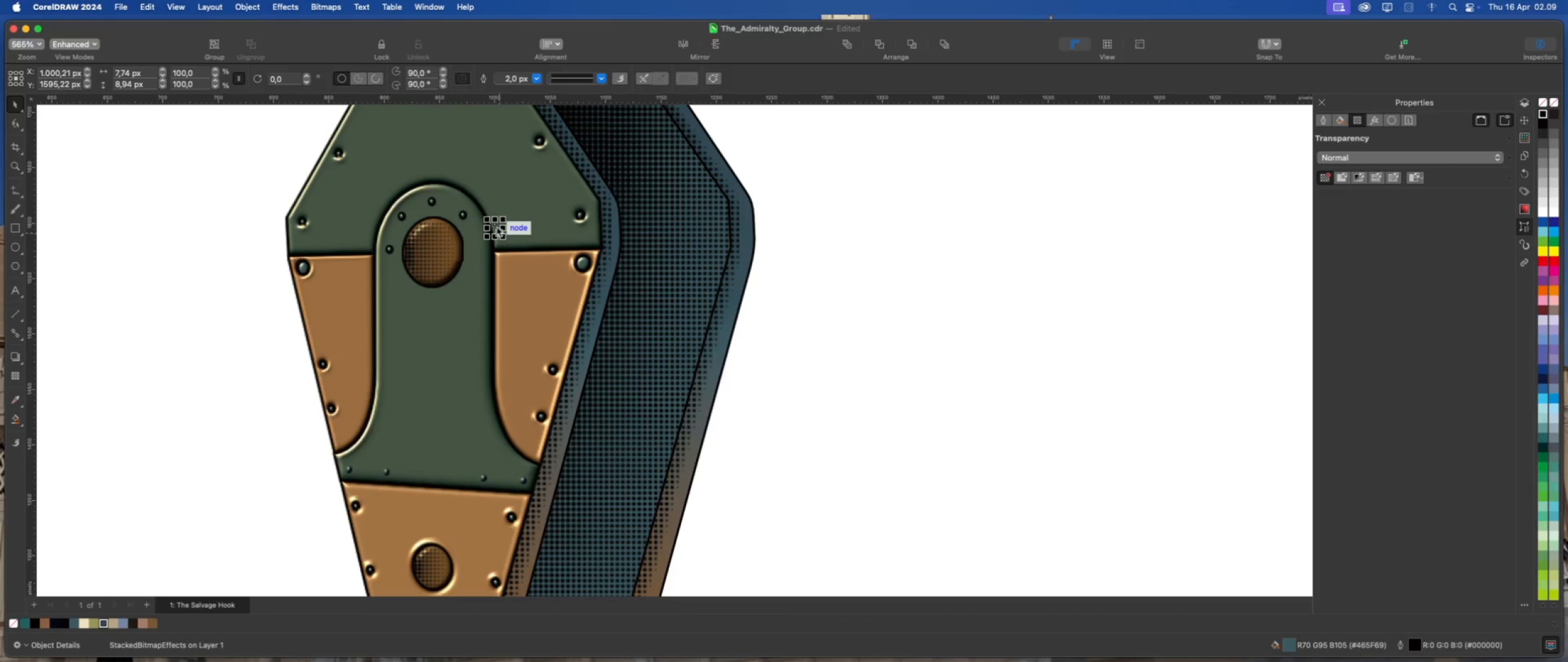 
left_click_drag(start_coordinate=[496, 226], to_coordinate=[473, 245])
 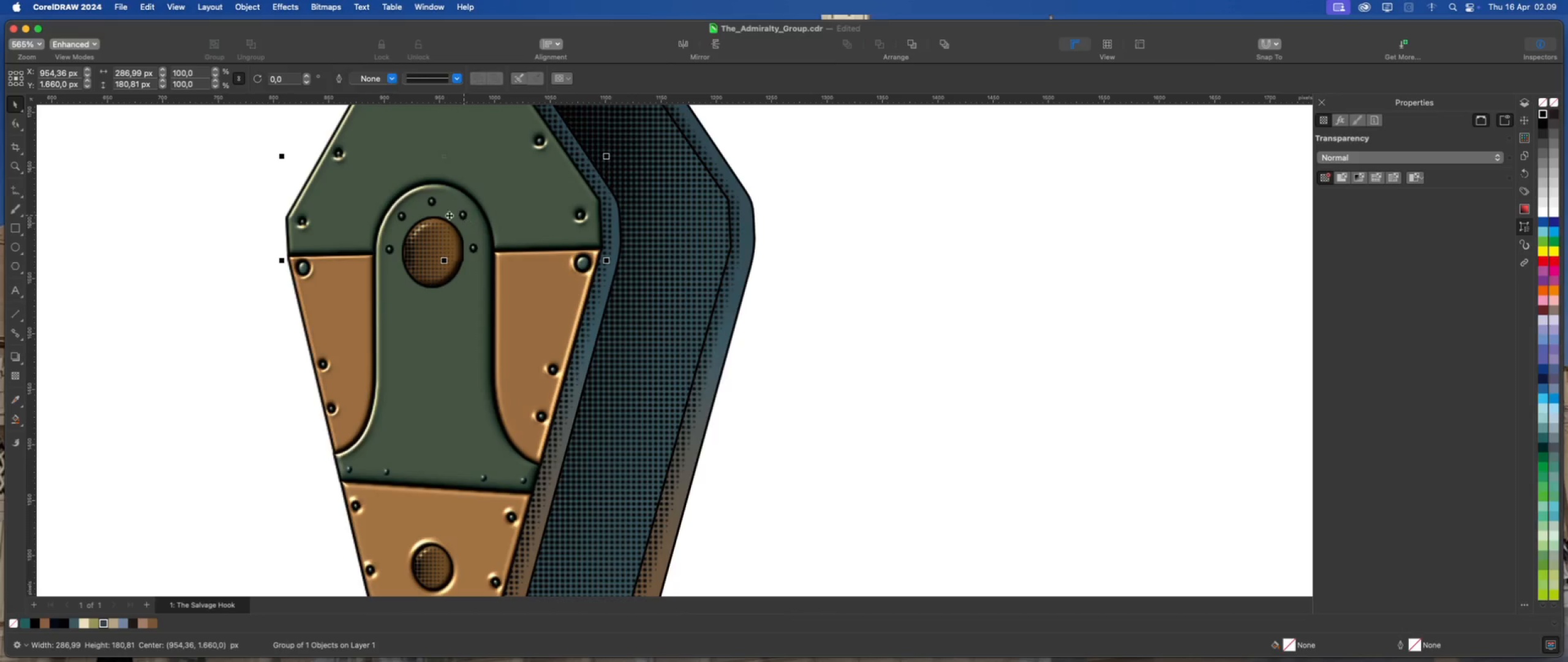 
left_click([176, 201])
 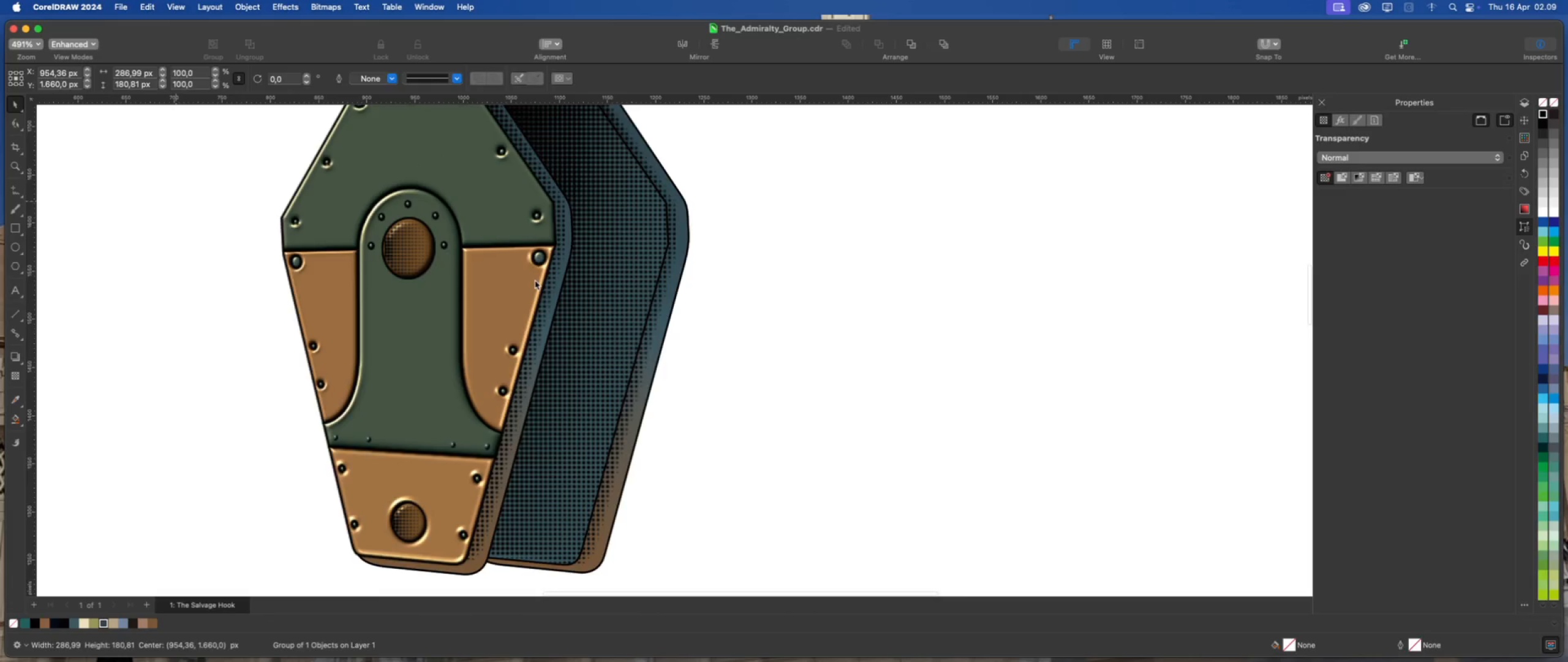 
scroll: coordinate [535, 280], scroll_direction: down, amount: 4.0
 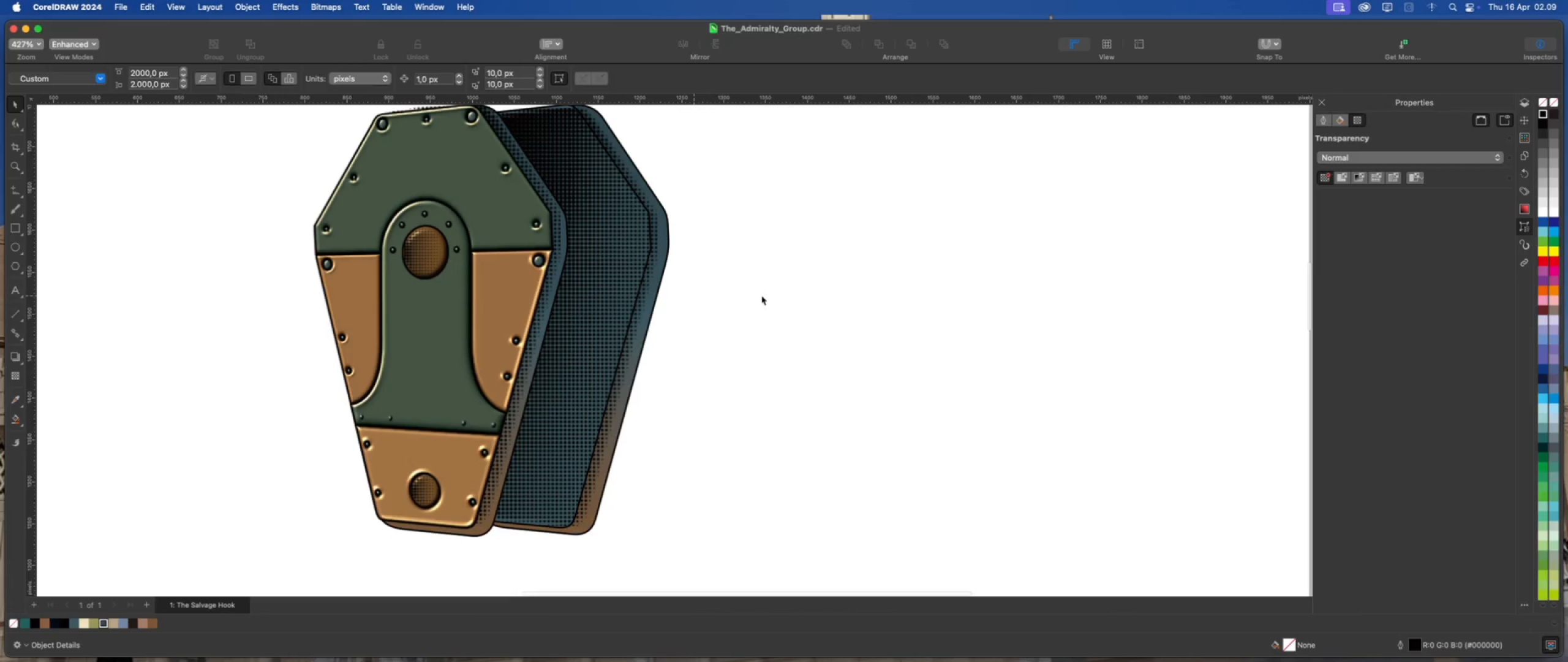 
left_click([783, 296])
 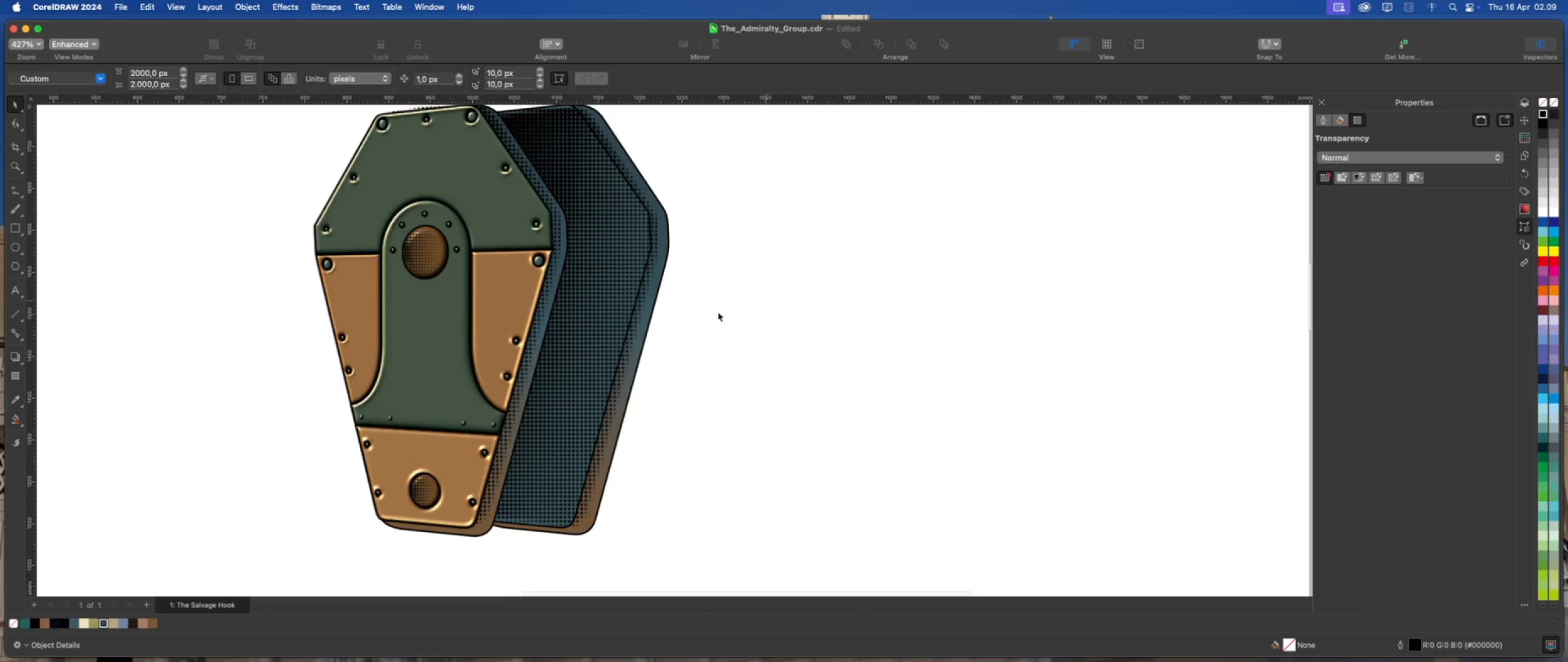 
scroll: coordinate [713, 313], scroll_direction: down, amount: 2.0
 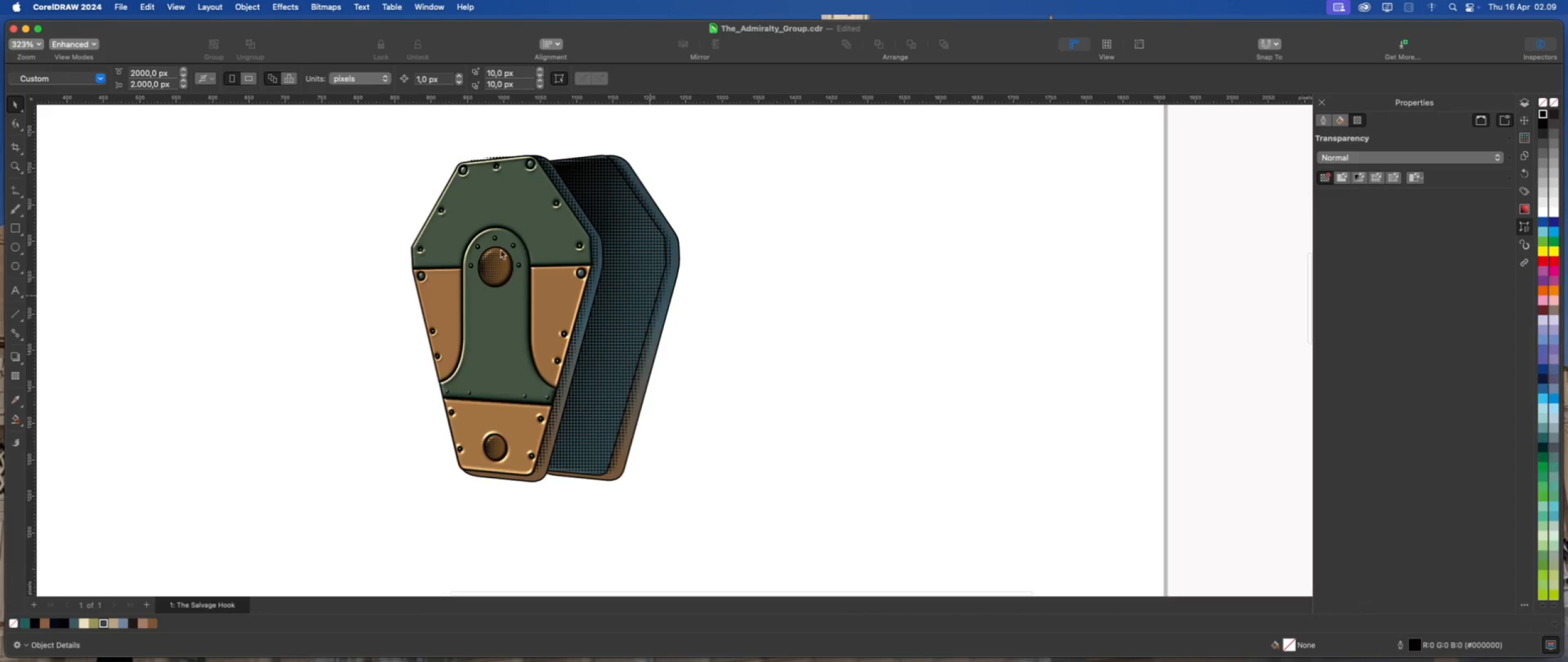 
scroll: coordinate [489, 245], scroll_direction: up, amount: 3.0
 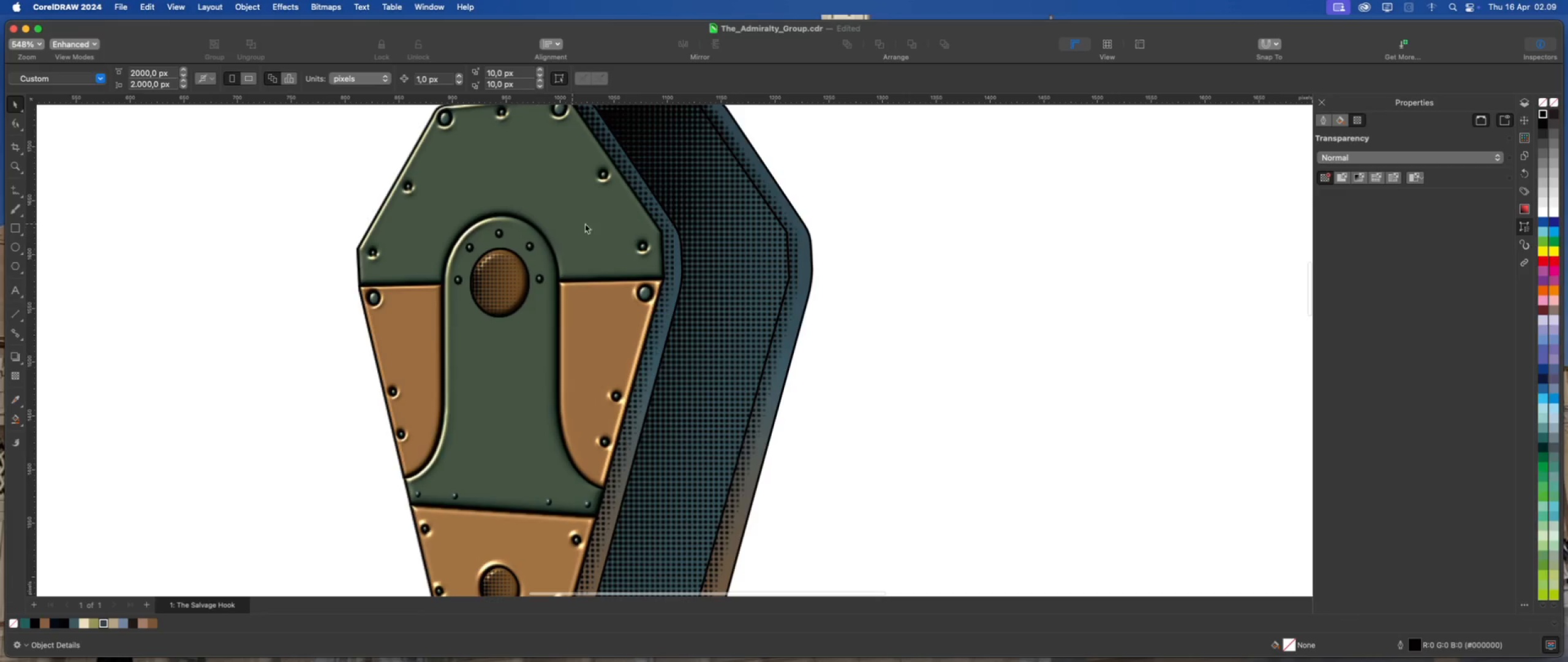 
left_click([594, 223])
 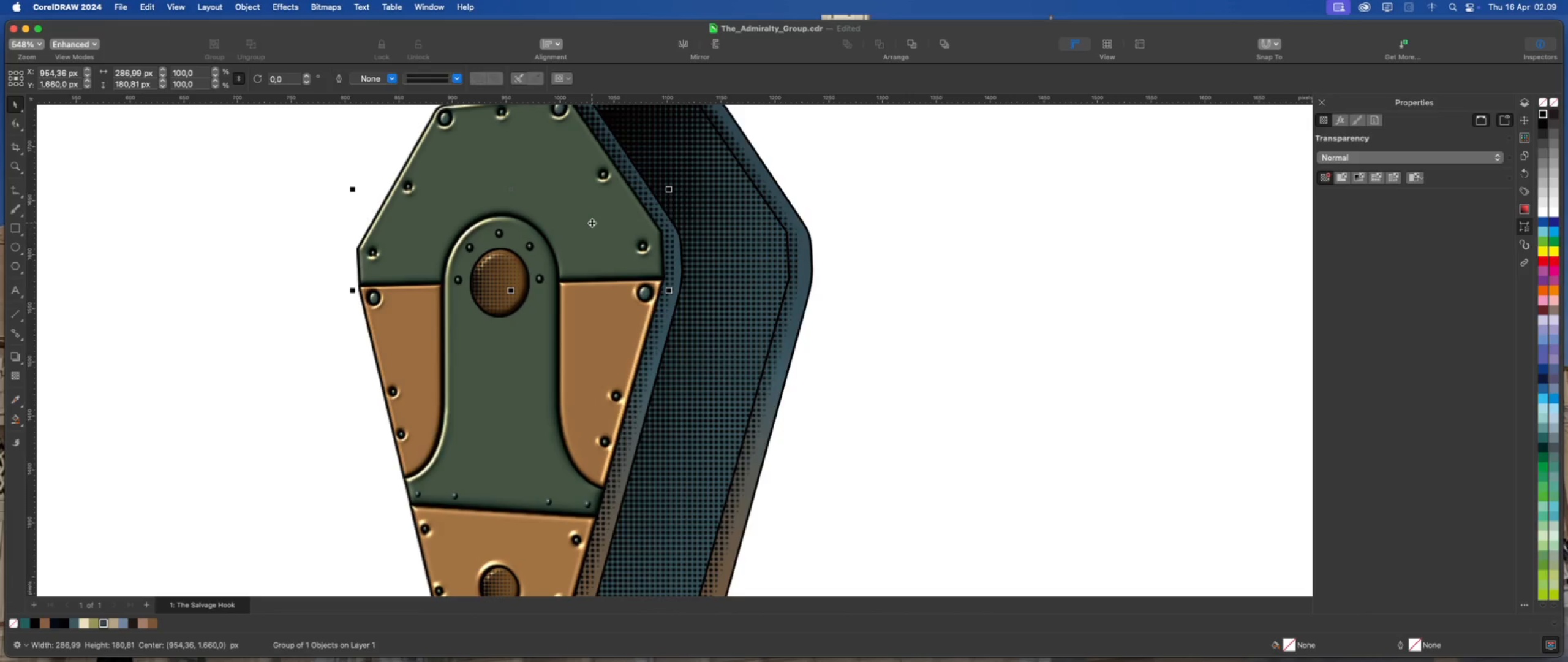 
left_click([838, 294])
 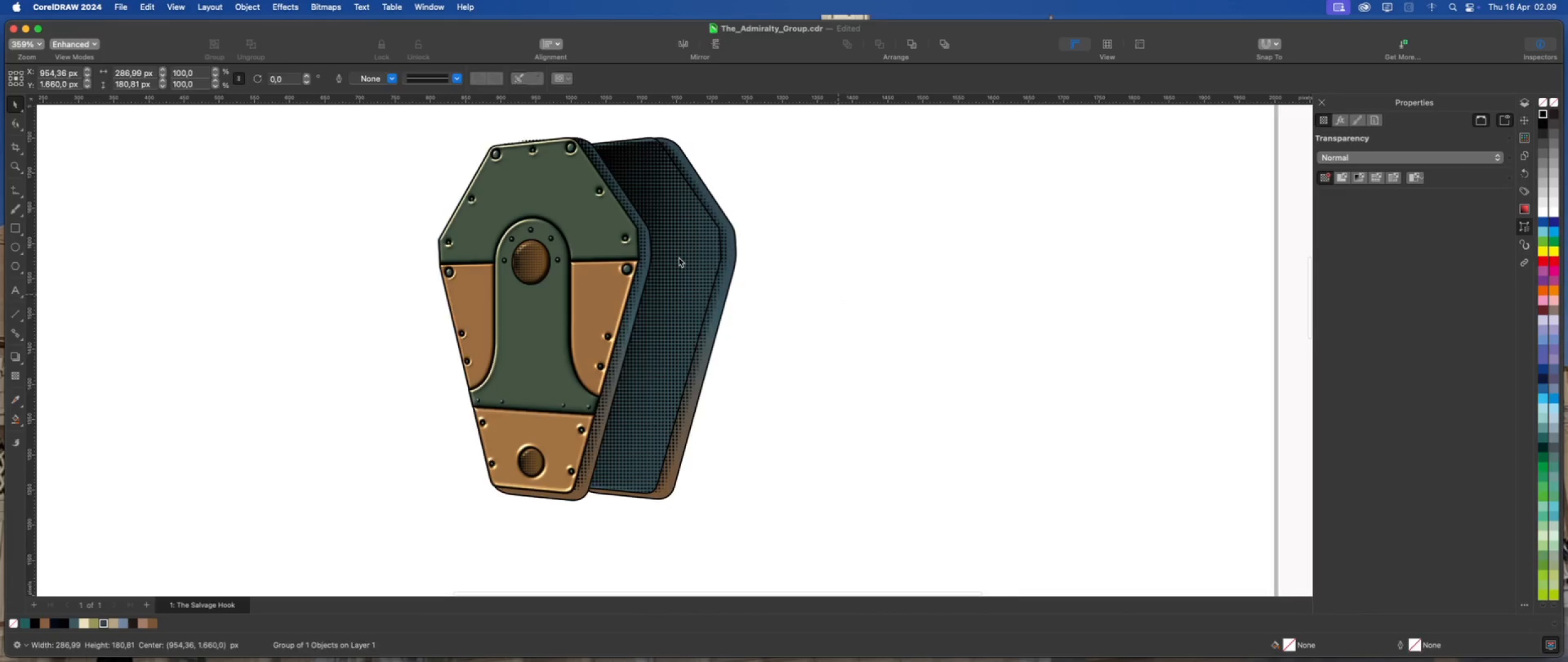 
scroll: coordinate [679, 257], scroll_direction: down, amount: 4.0
 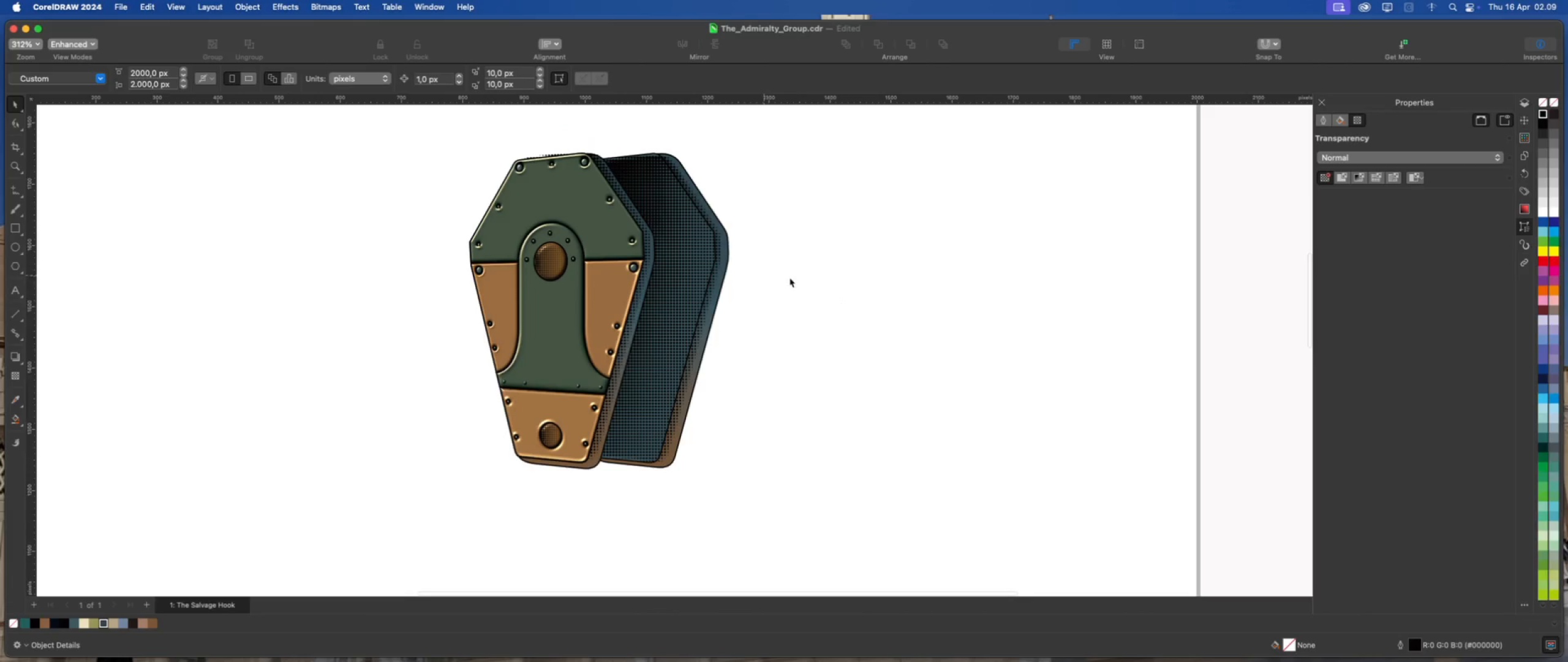 
left_click([791, 278])
 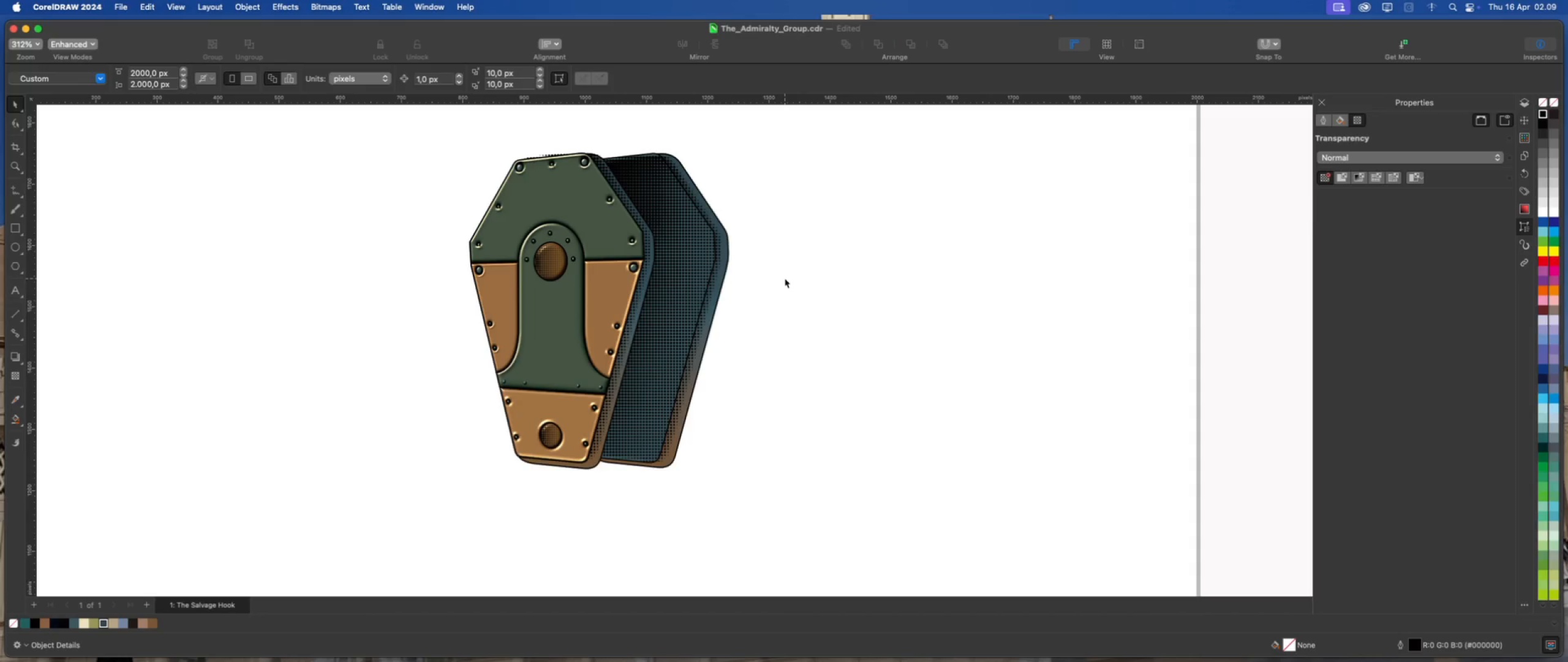 
wait(6.52)
 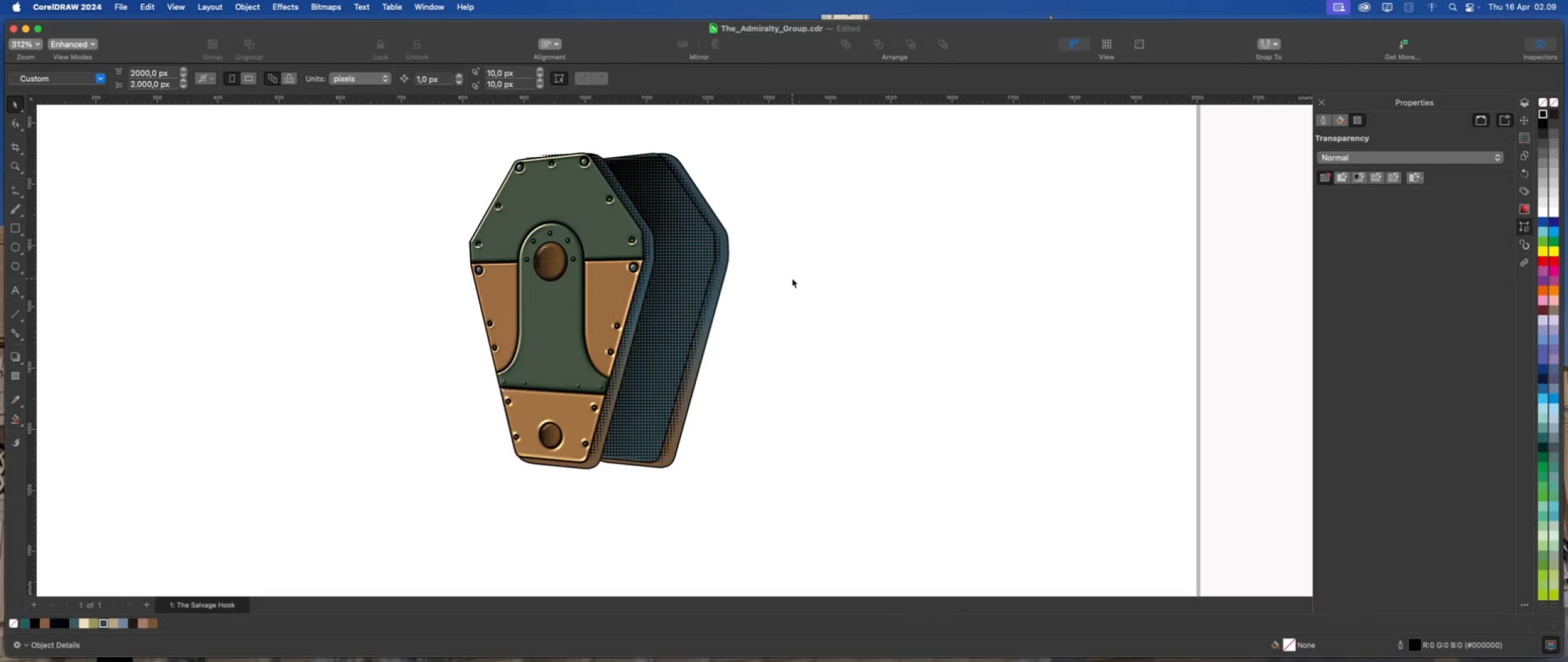 
scroll: coordinate [741, 207], scroll_direction: up, amount: 1.0
 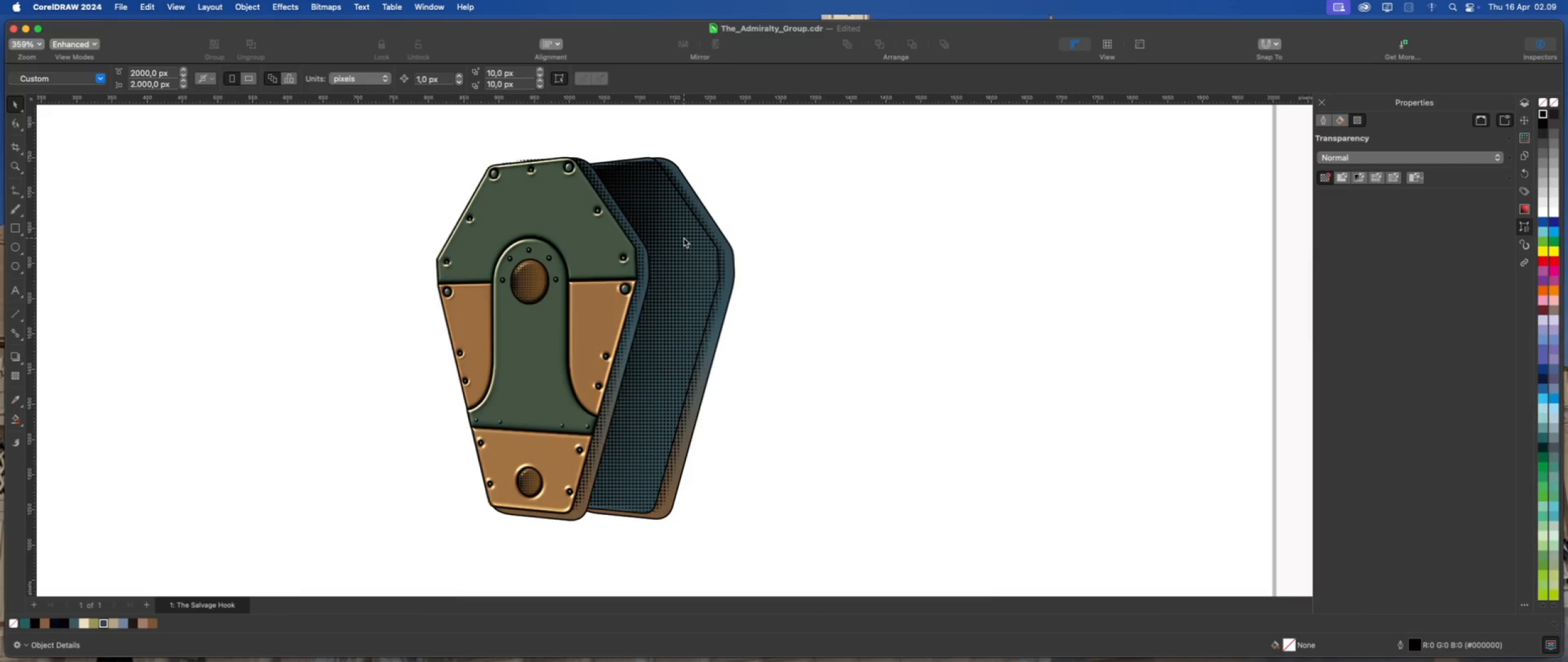 
left_click([684, 238])
 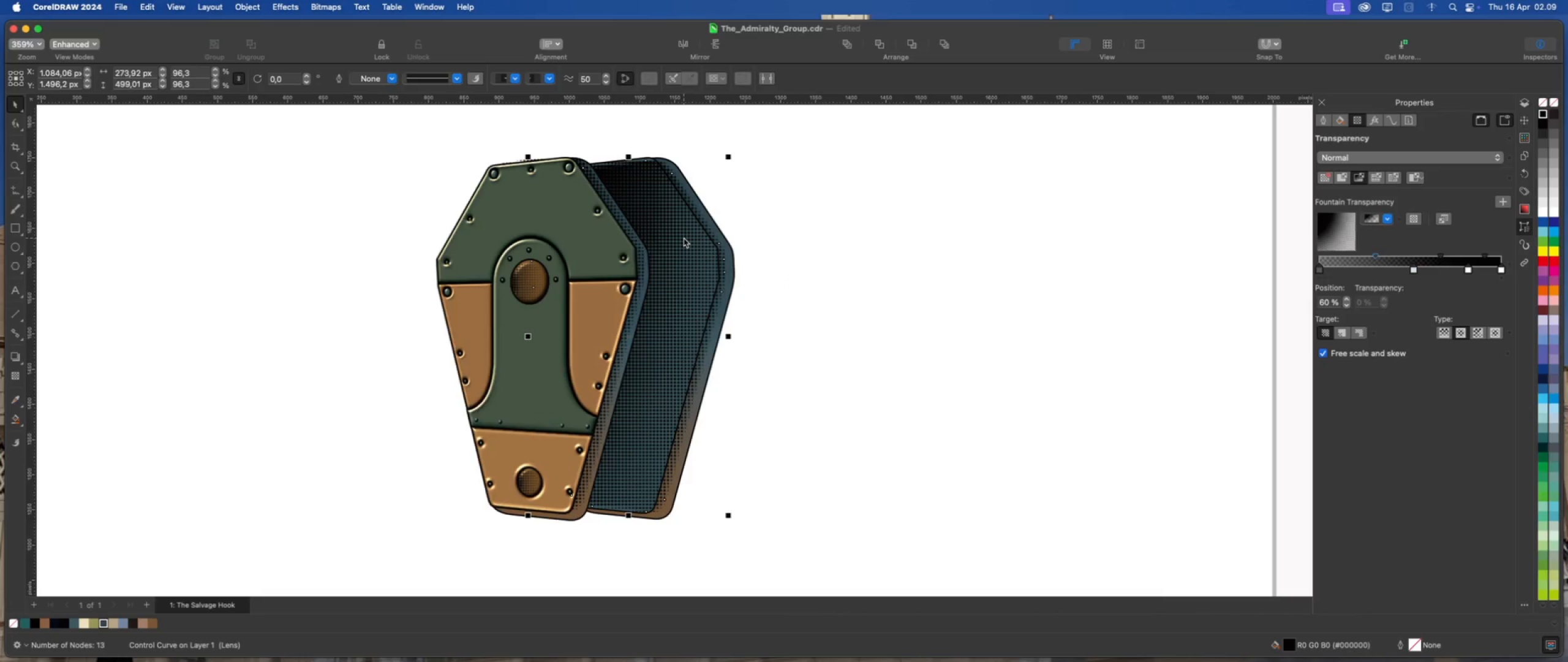 
scroll: coordinate [684, 238], scroll_direction: down, amount: 1.0
 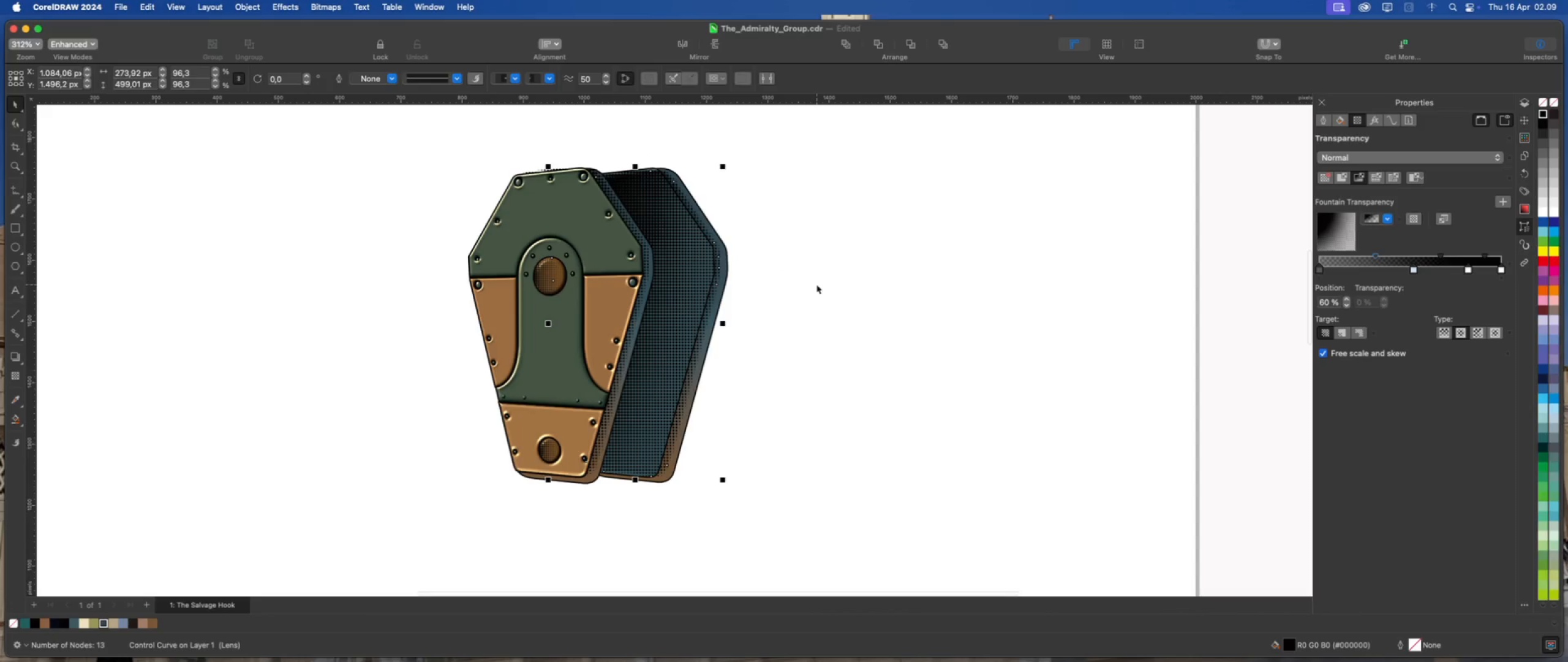 
key(Meta+D)
 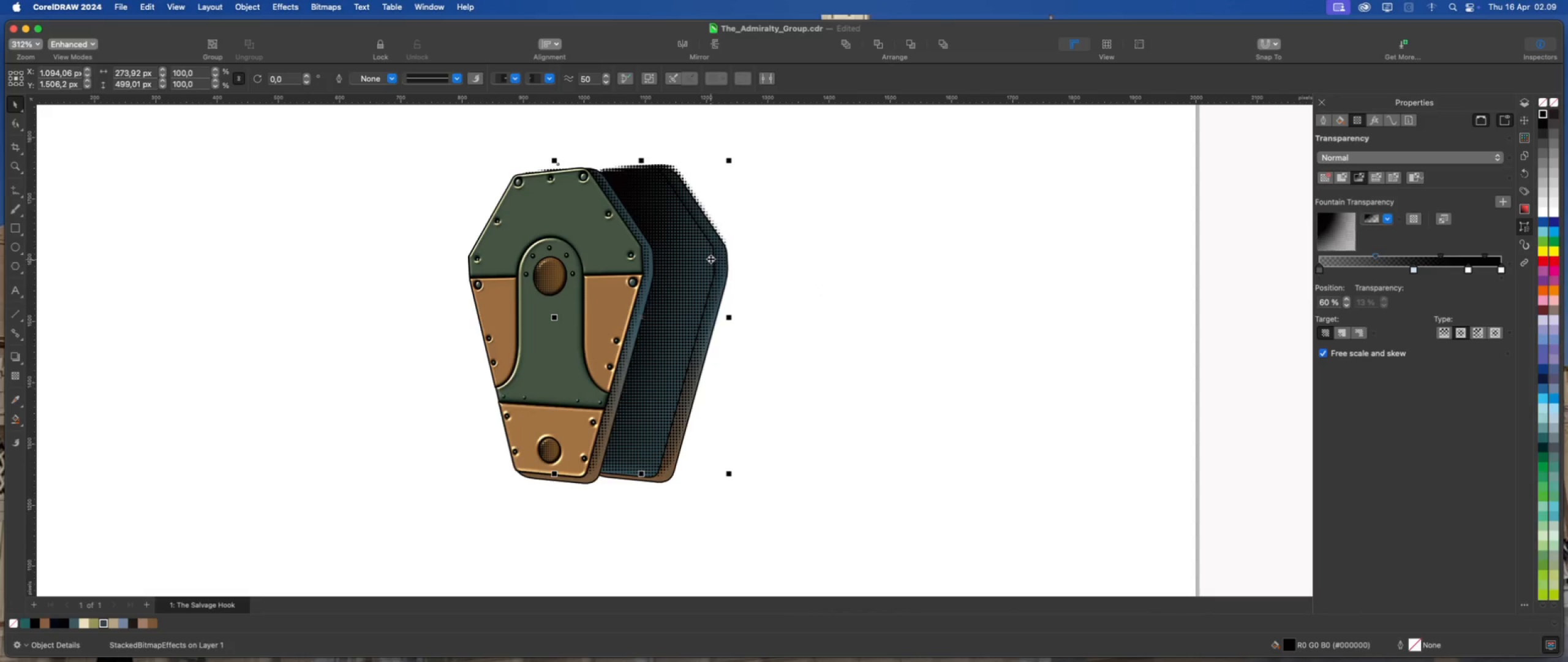 
left_click_drag(start_coordinate=[714, 257], to_coordinate=[987, 257])
 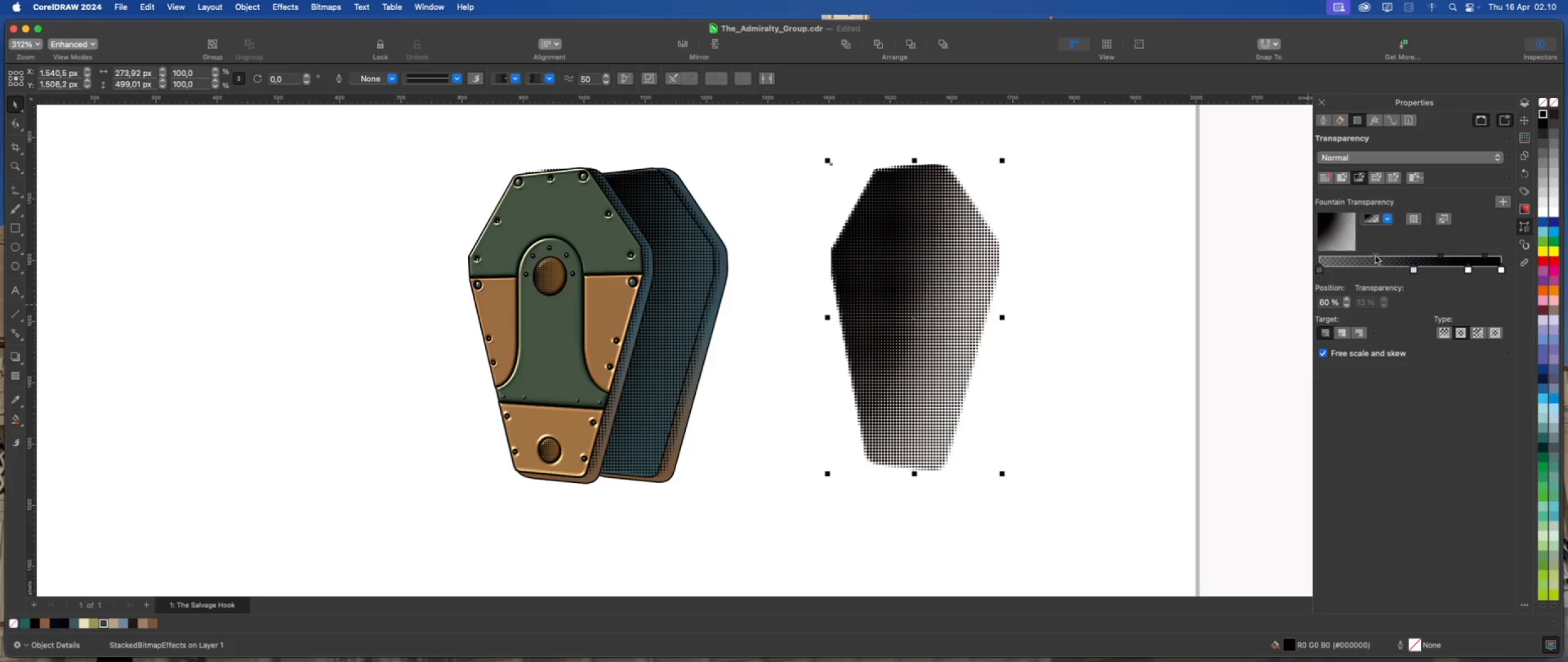 
wait(10.6)
 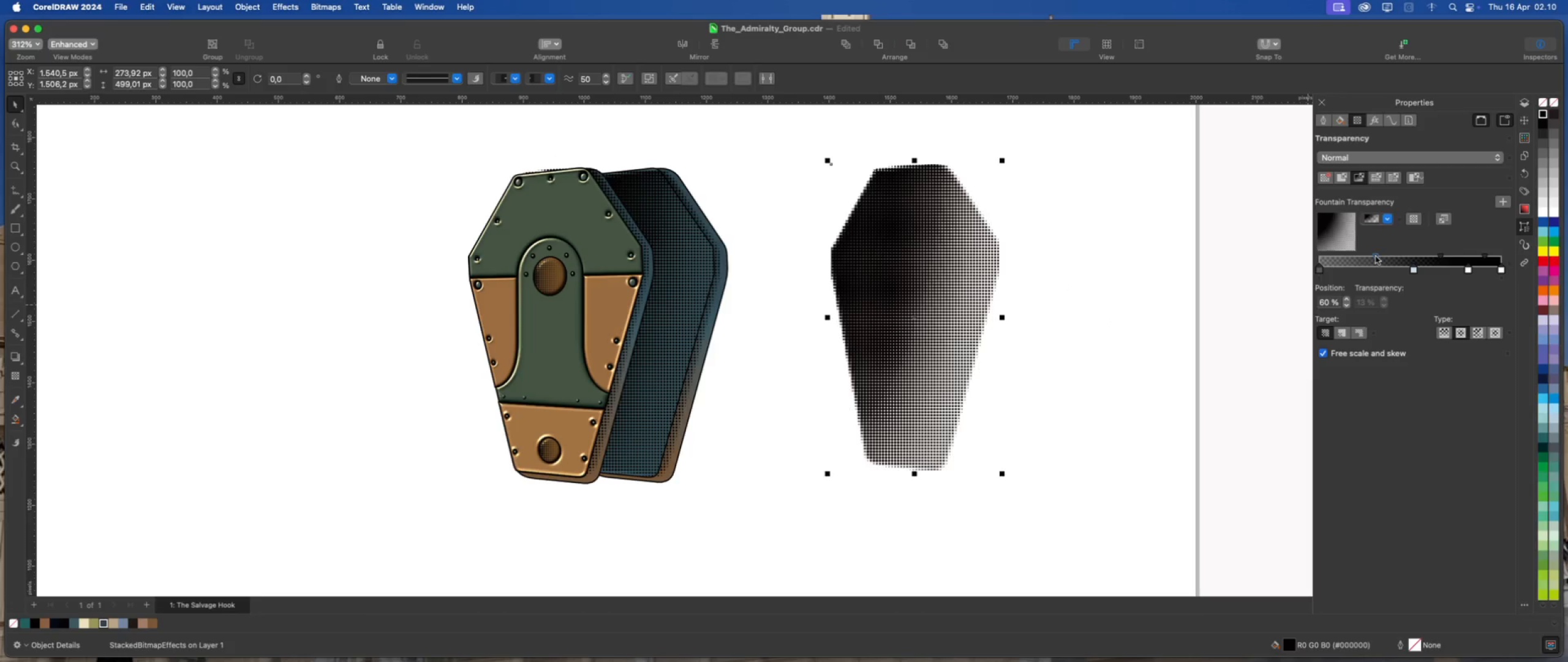 
left_click_drag(start_coordinate=[1332, 245], to_coordinate=[1367, 261])
 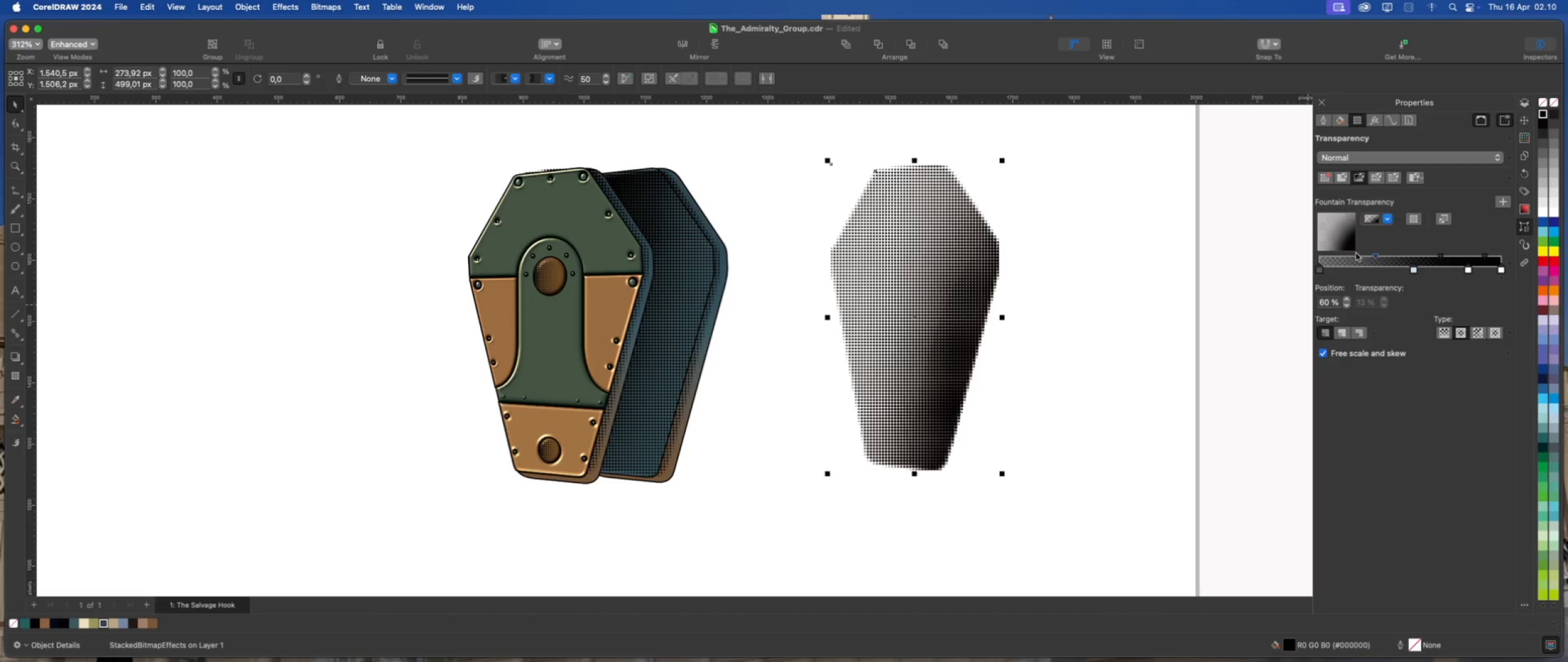 
left_click_drag(start_coordinate=[1341, 242], to_coordinate=[1351, 248])
 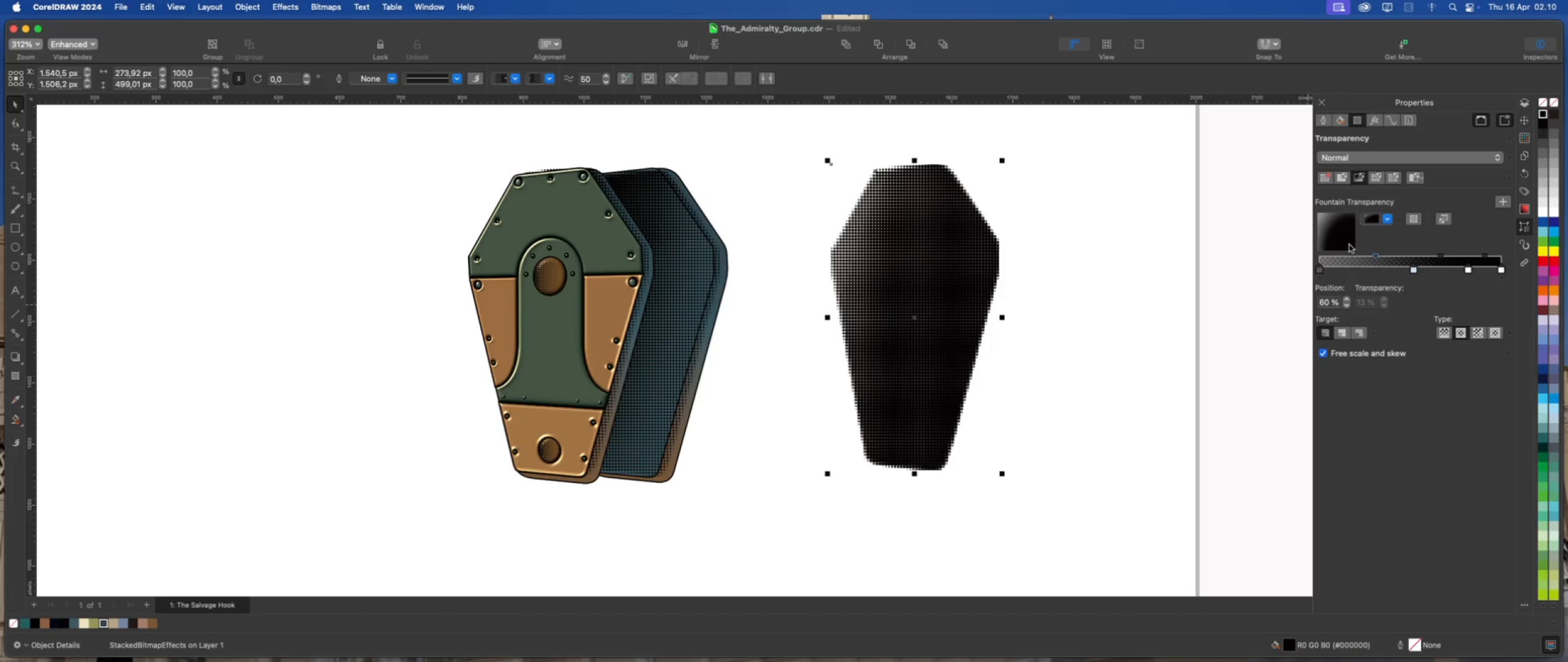 
left_click_drag(start_coordinate=[1348, 242], to_coordinate=[1375, 278])
 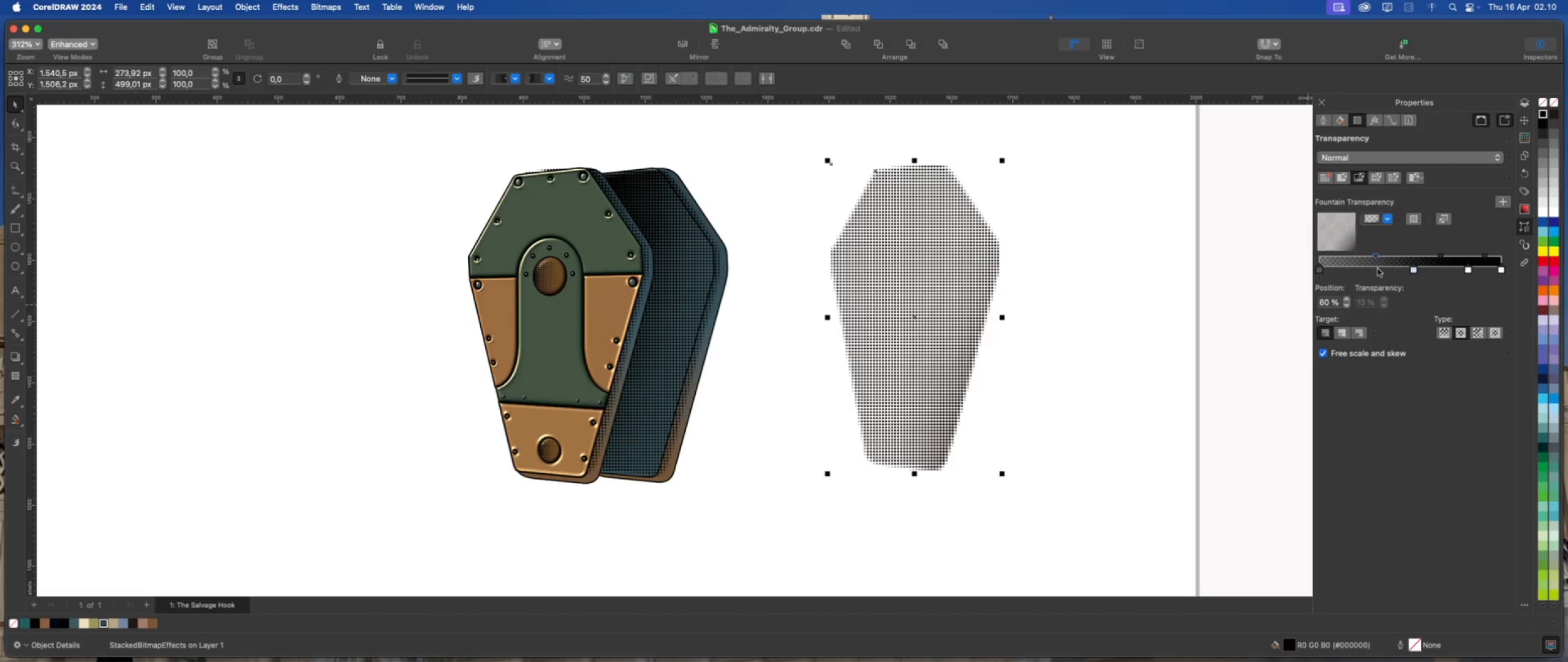 
left_click([1395, 237])
 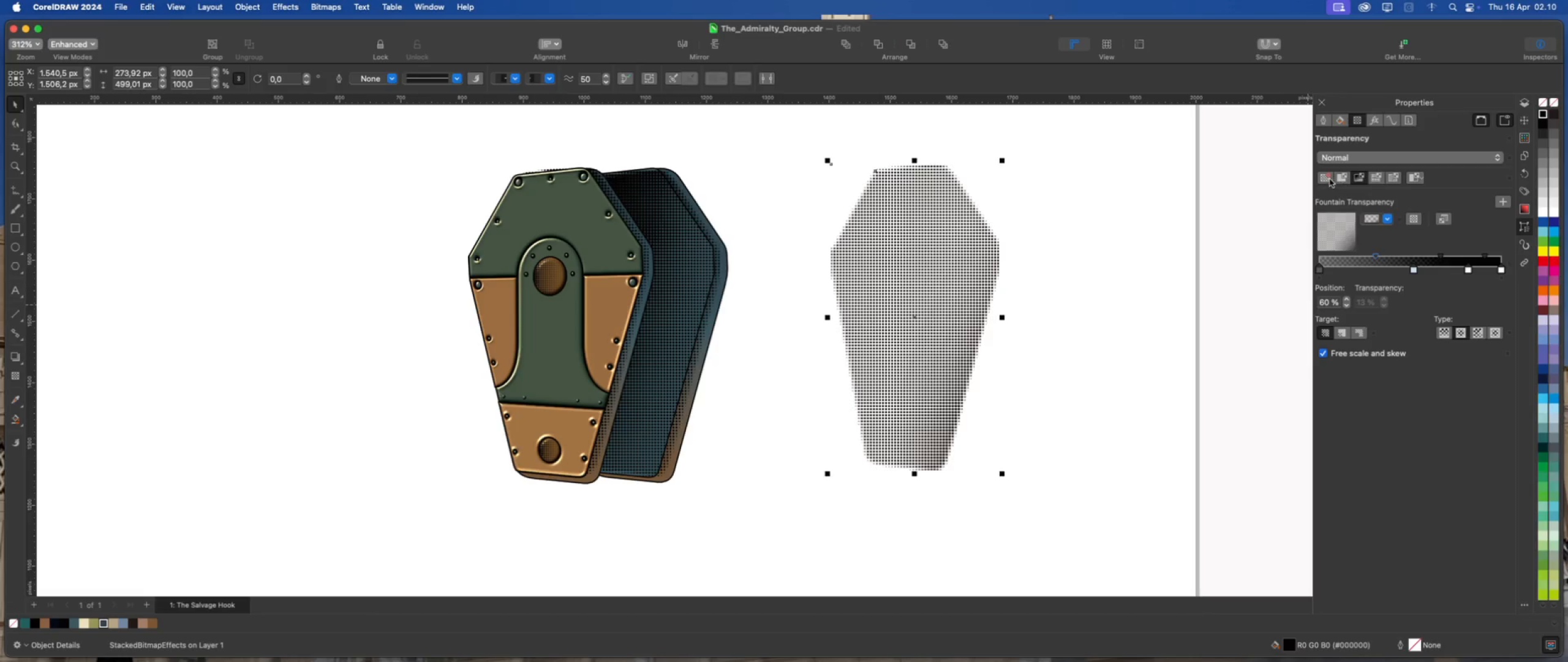 
left_click([1329, 178])
 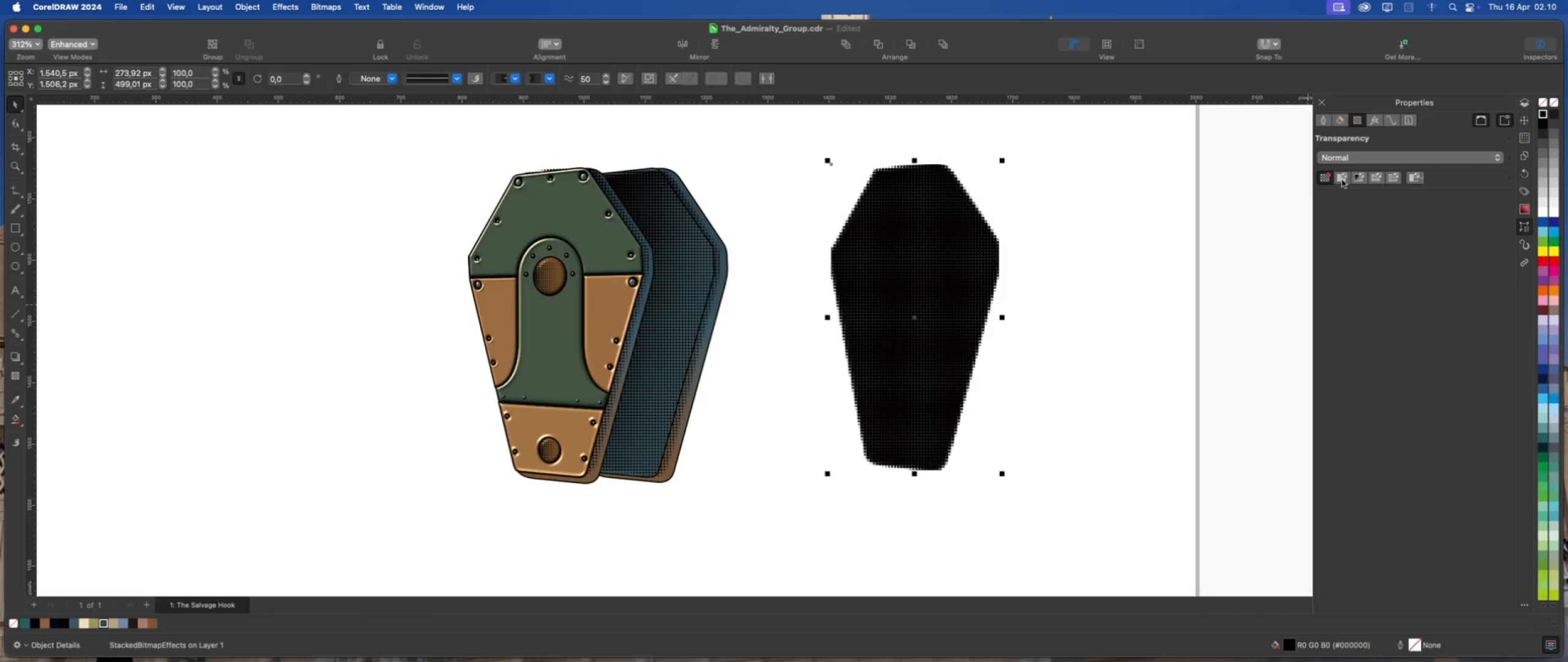 
left_click([1343, 180])
 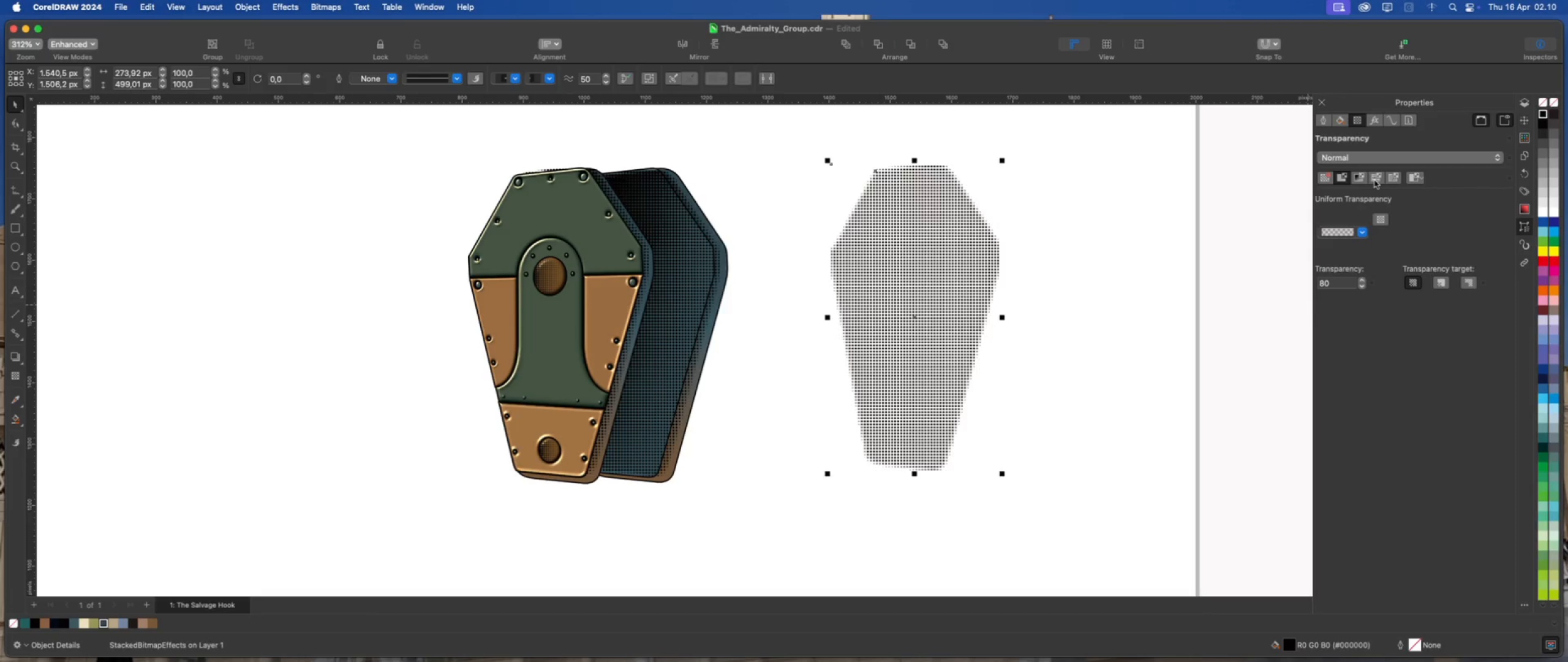 
left_click([1377, 180])
 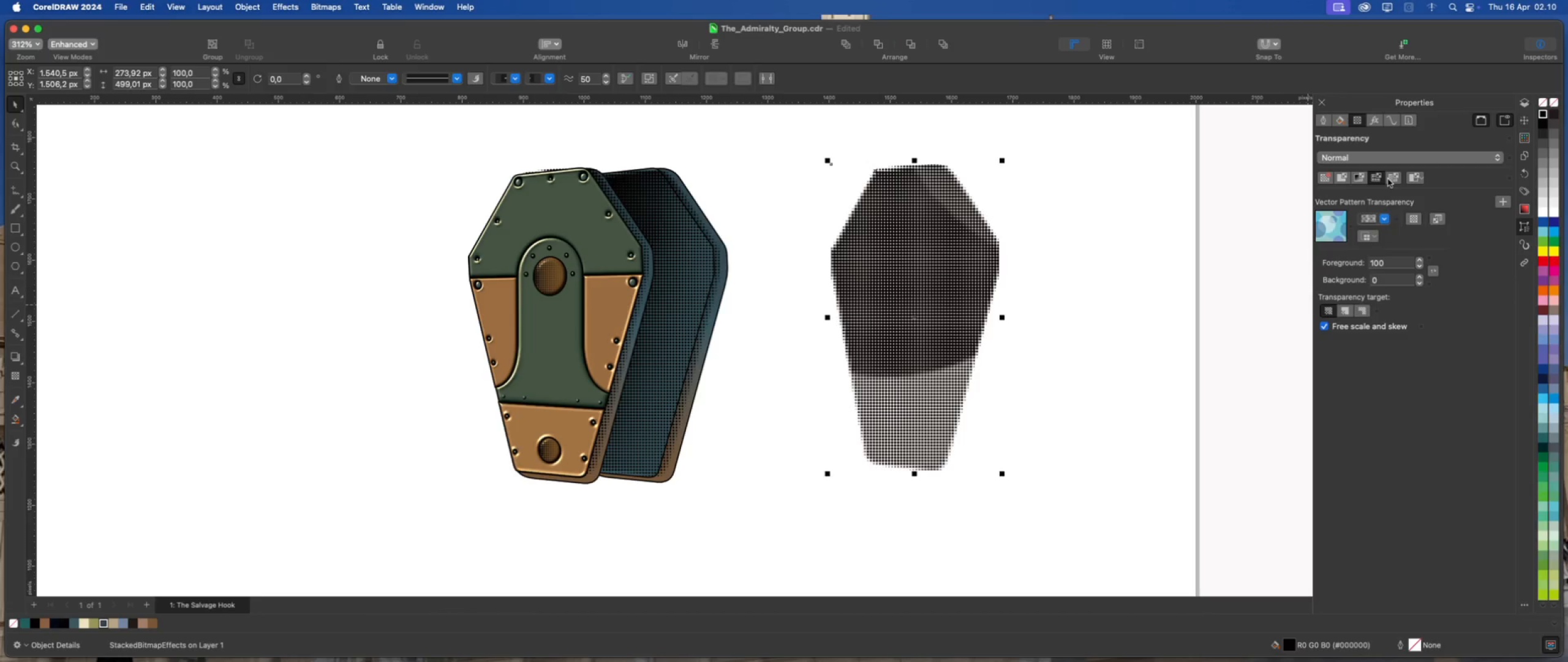 
left_click([1388, 179])
 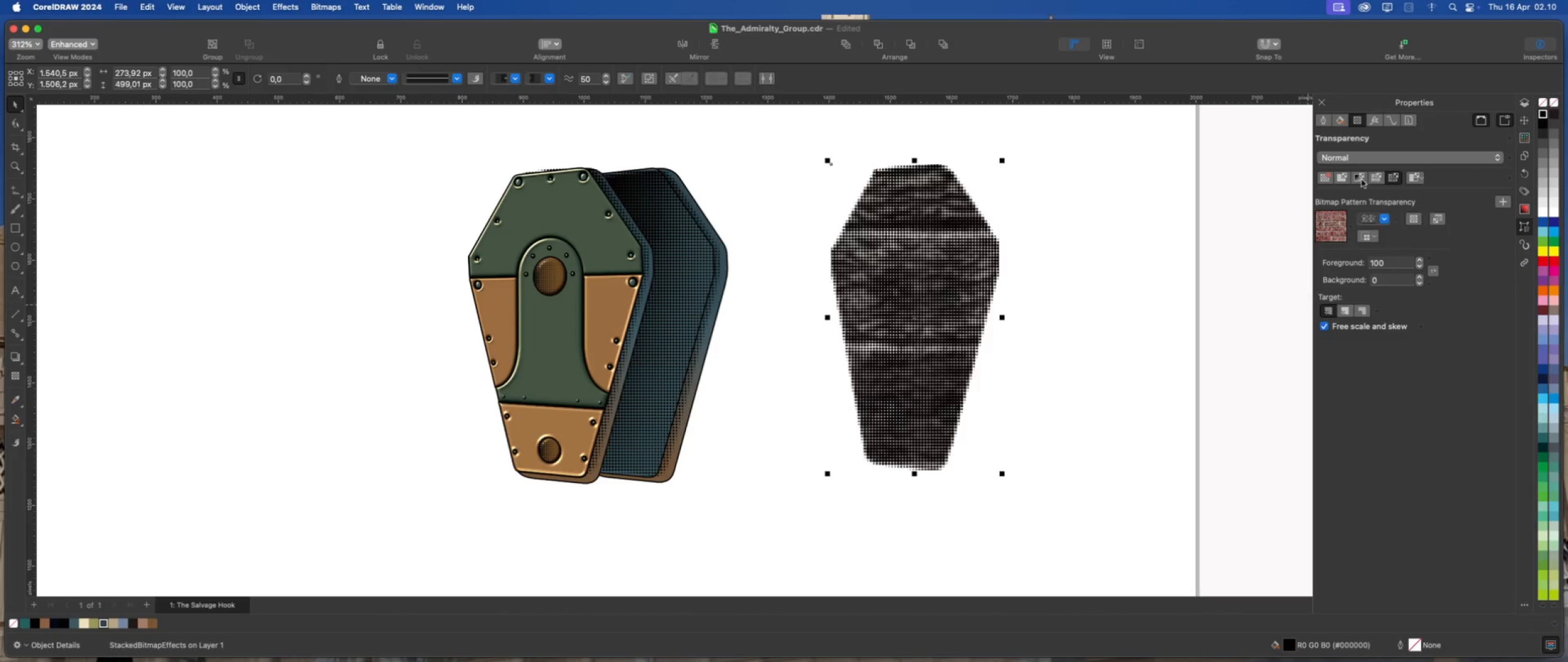 
left_click([1346, 180])
 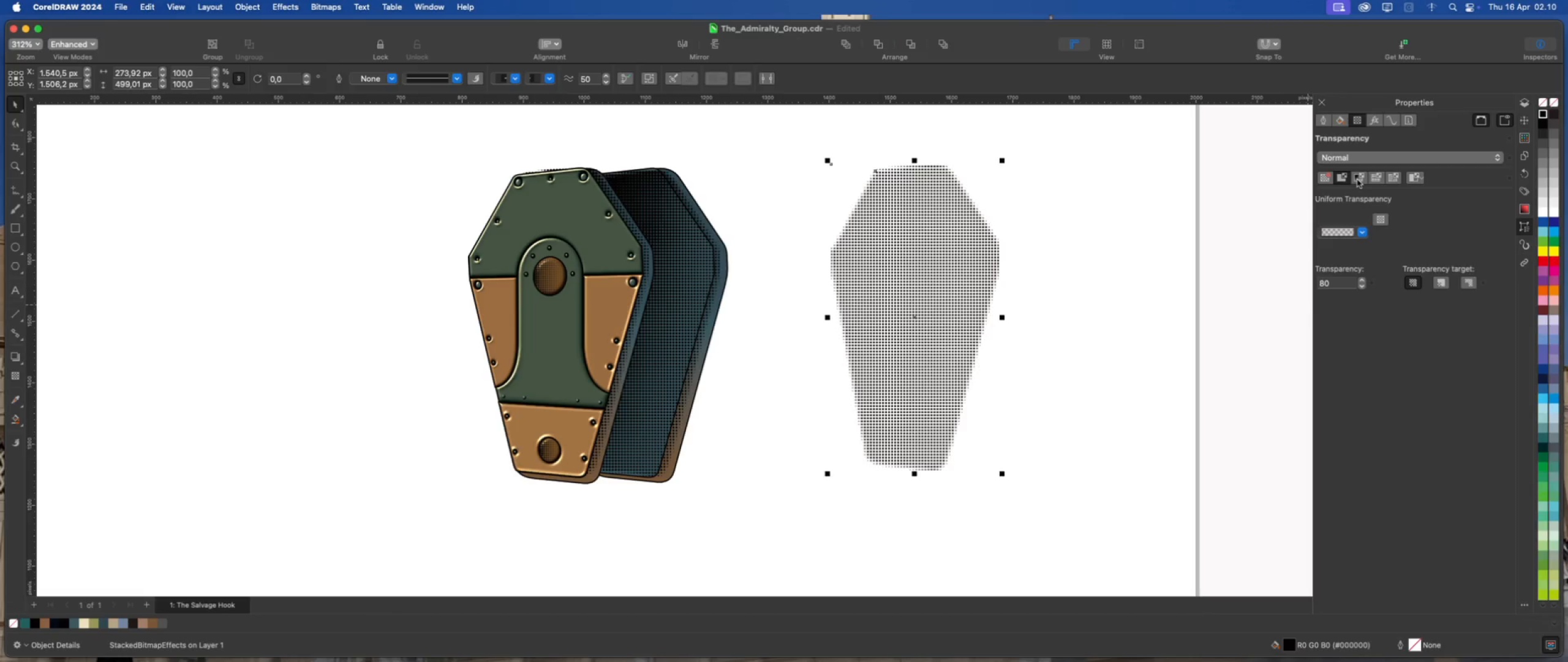 
left_click([1357, 180])
 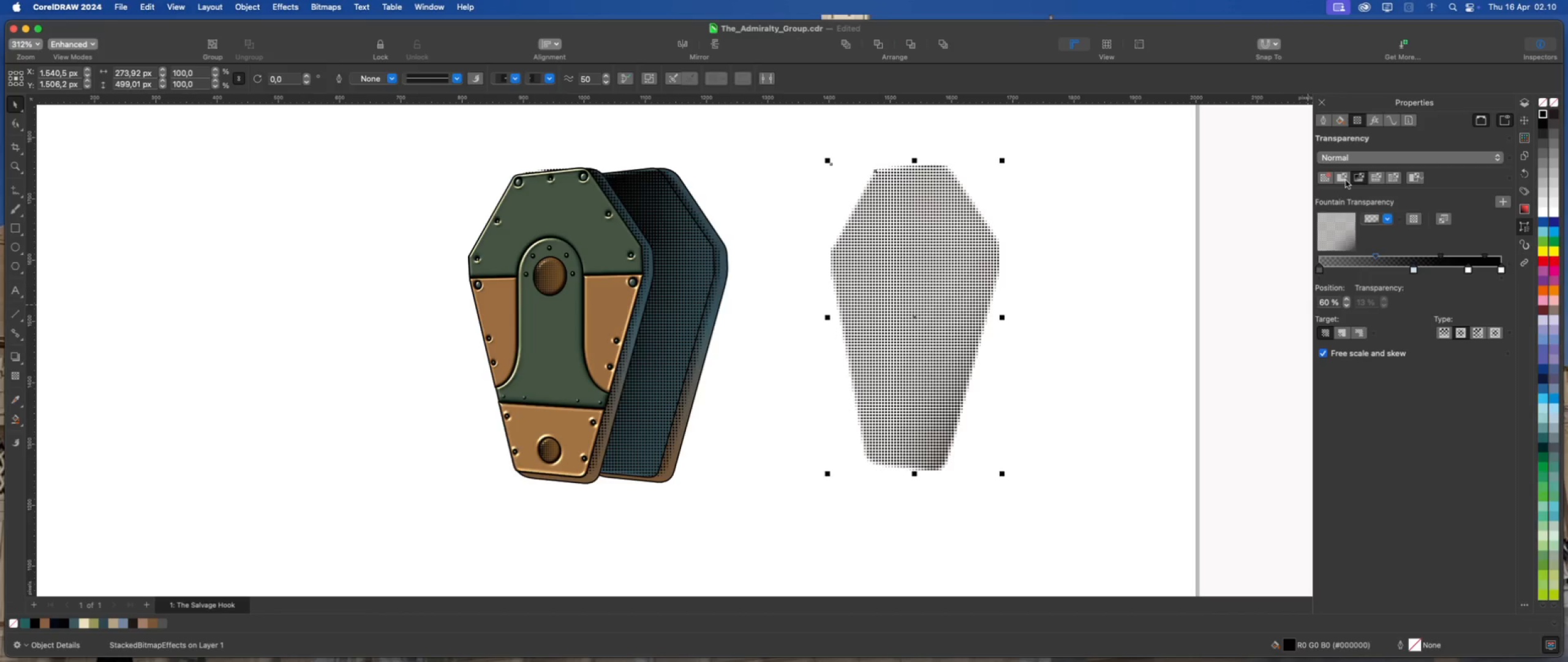 
left_click([1346, 180])
 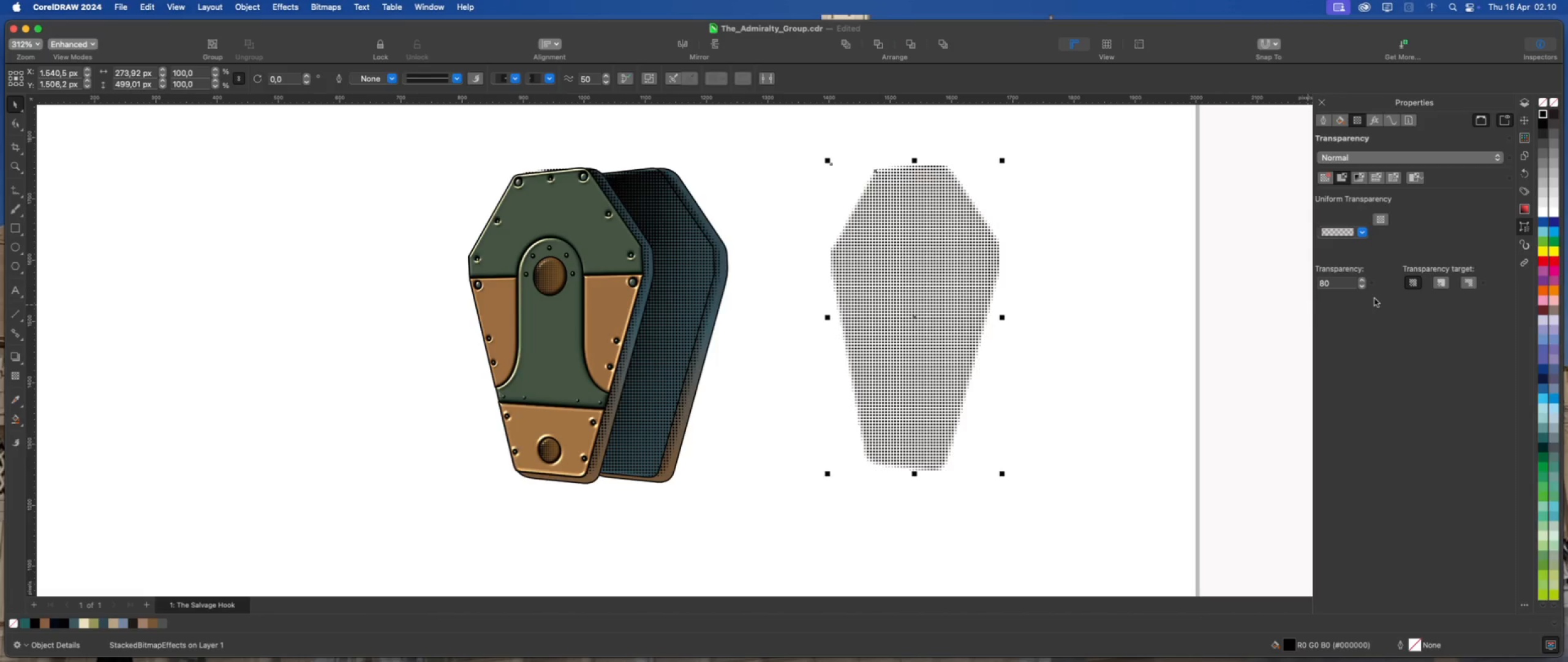 
wait(9.87)
 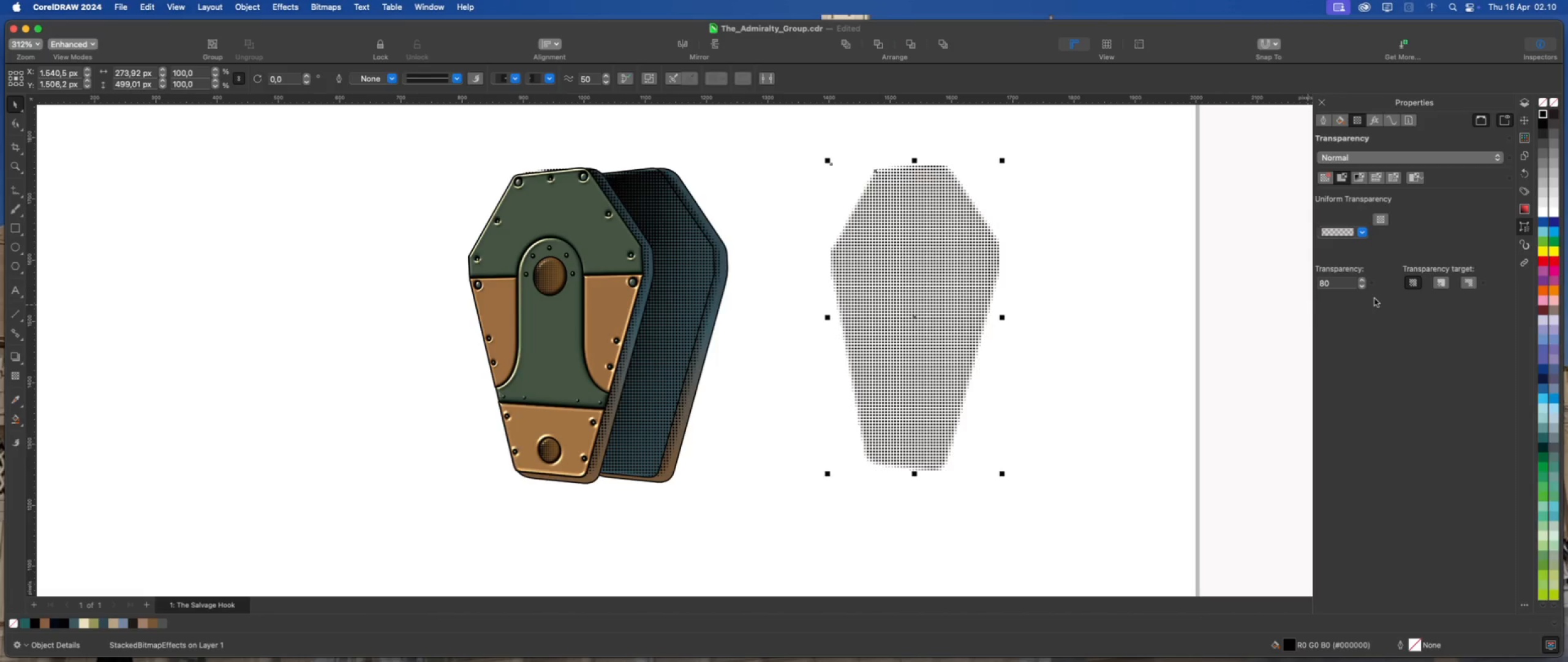 
left_click([1483, 156])
 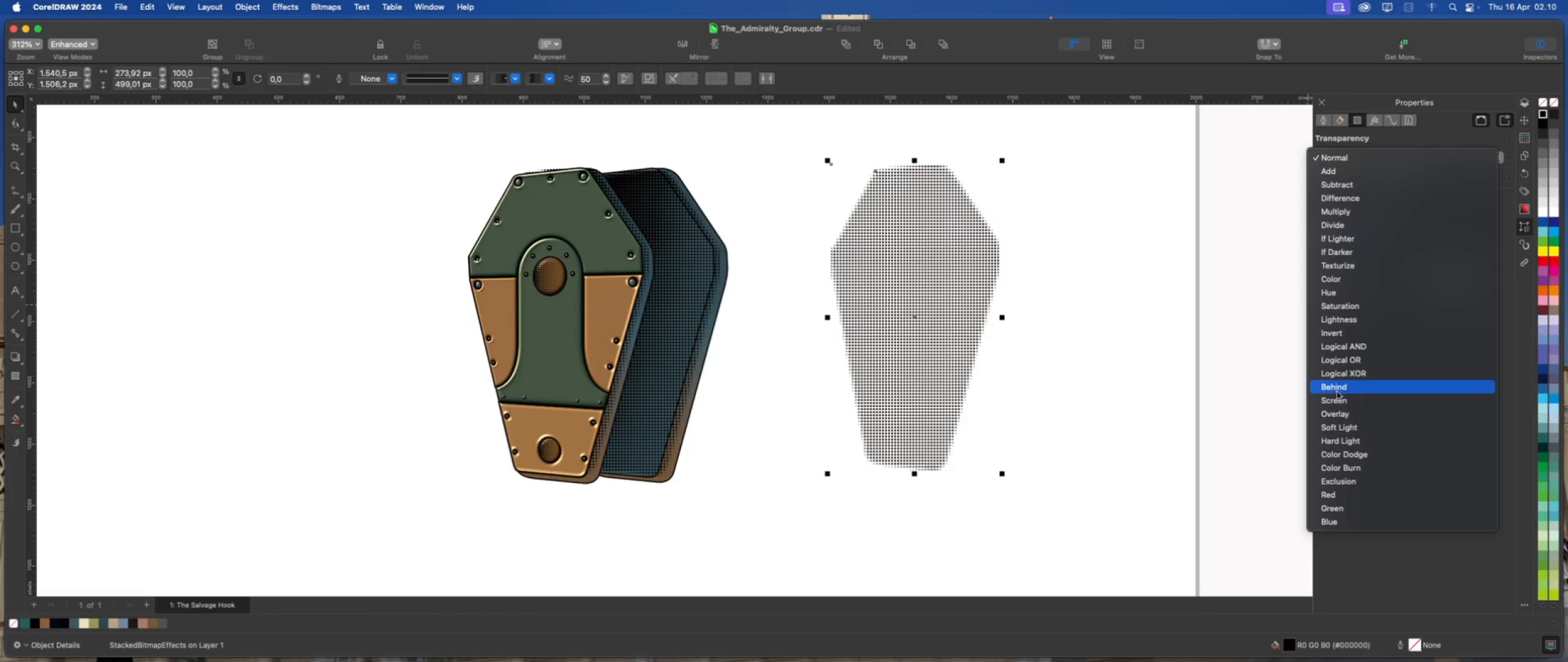 
left_click([1348, 429])
 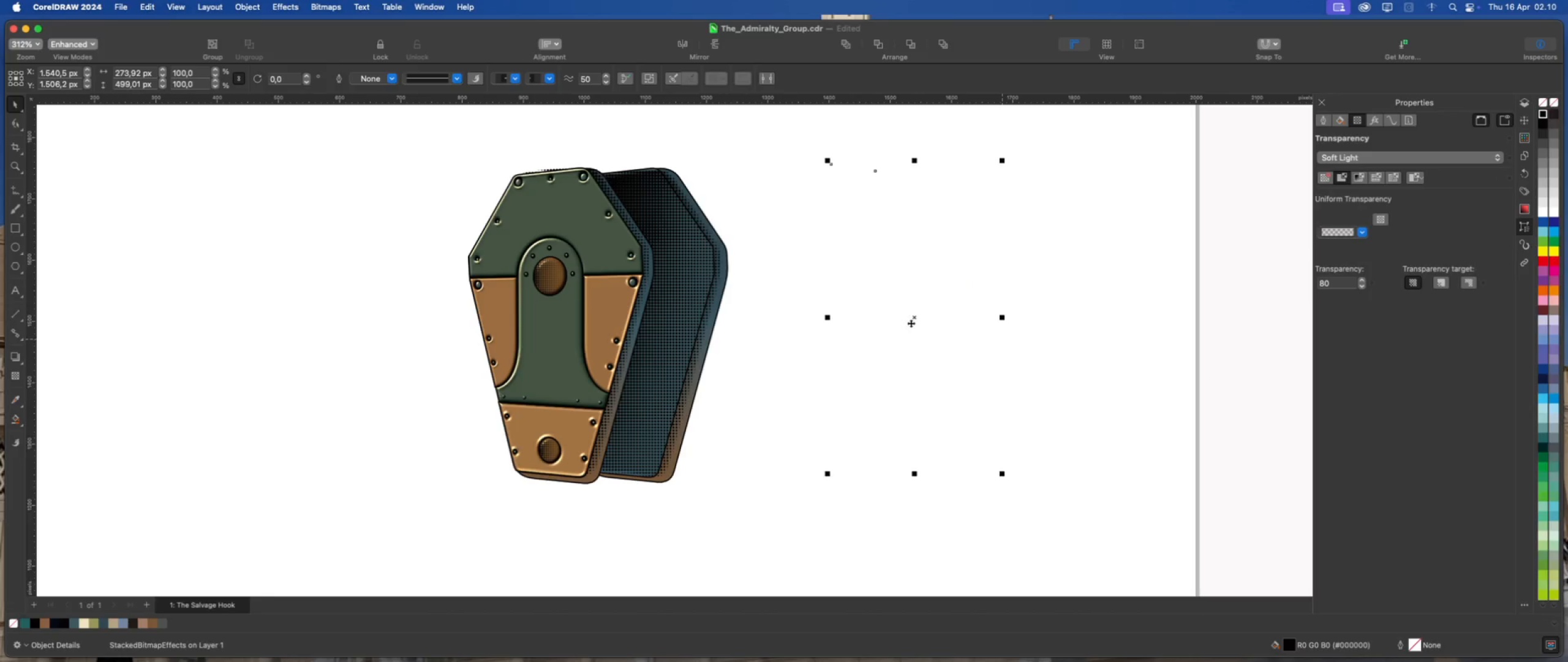 
left_click_drag(start_coordinate=[916, 319], to_coordinate=[473, 302])
 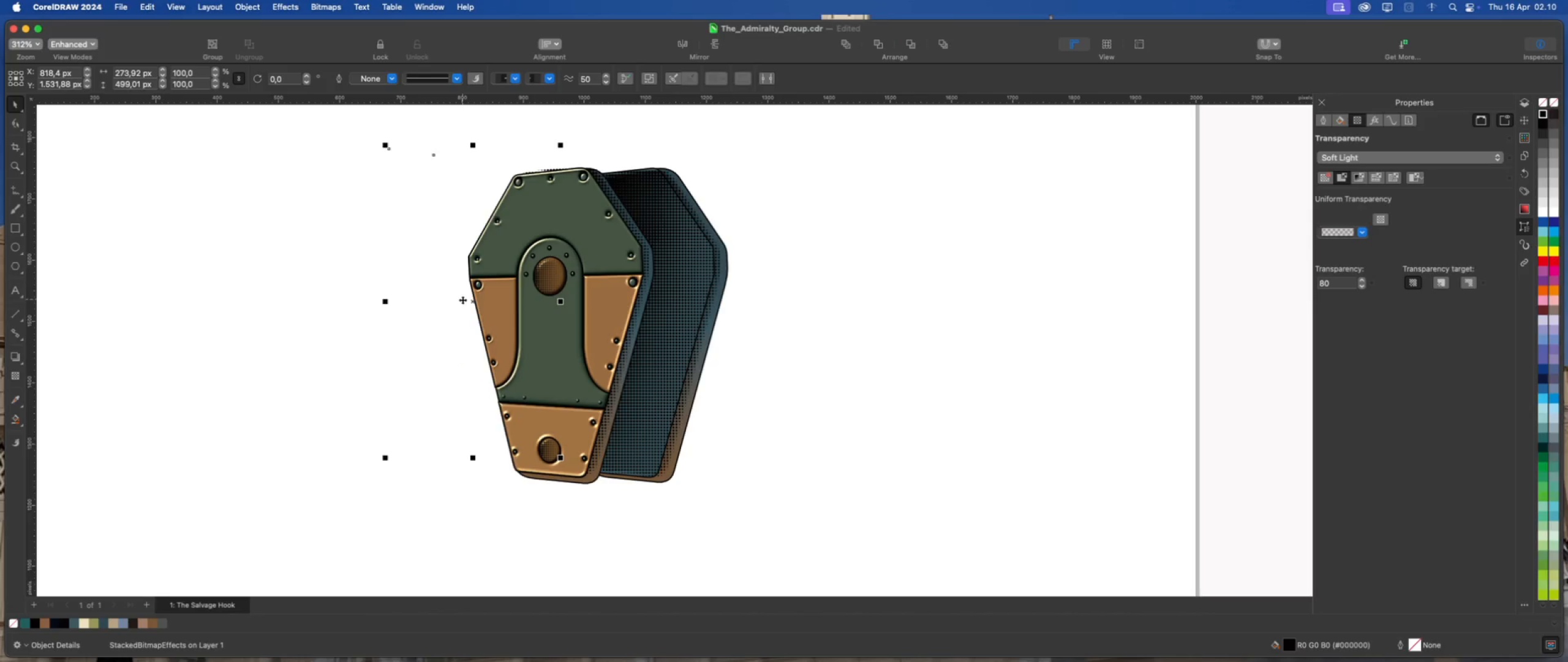 
right_click([462, 300])
 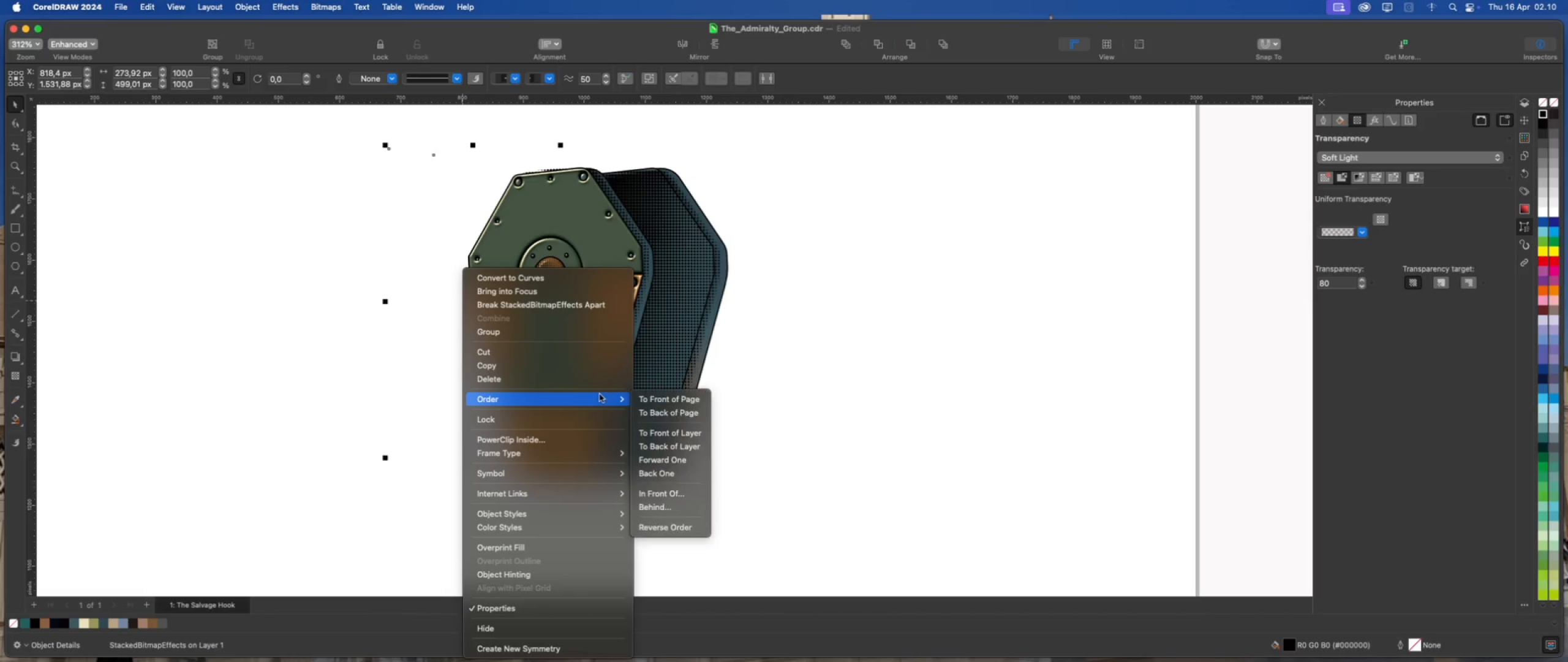 
left_click([648, 394])
 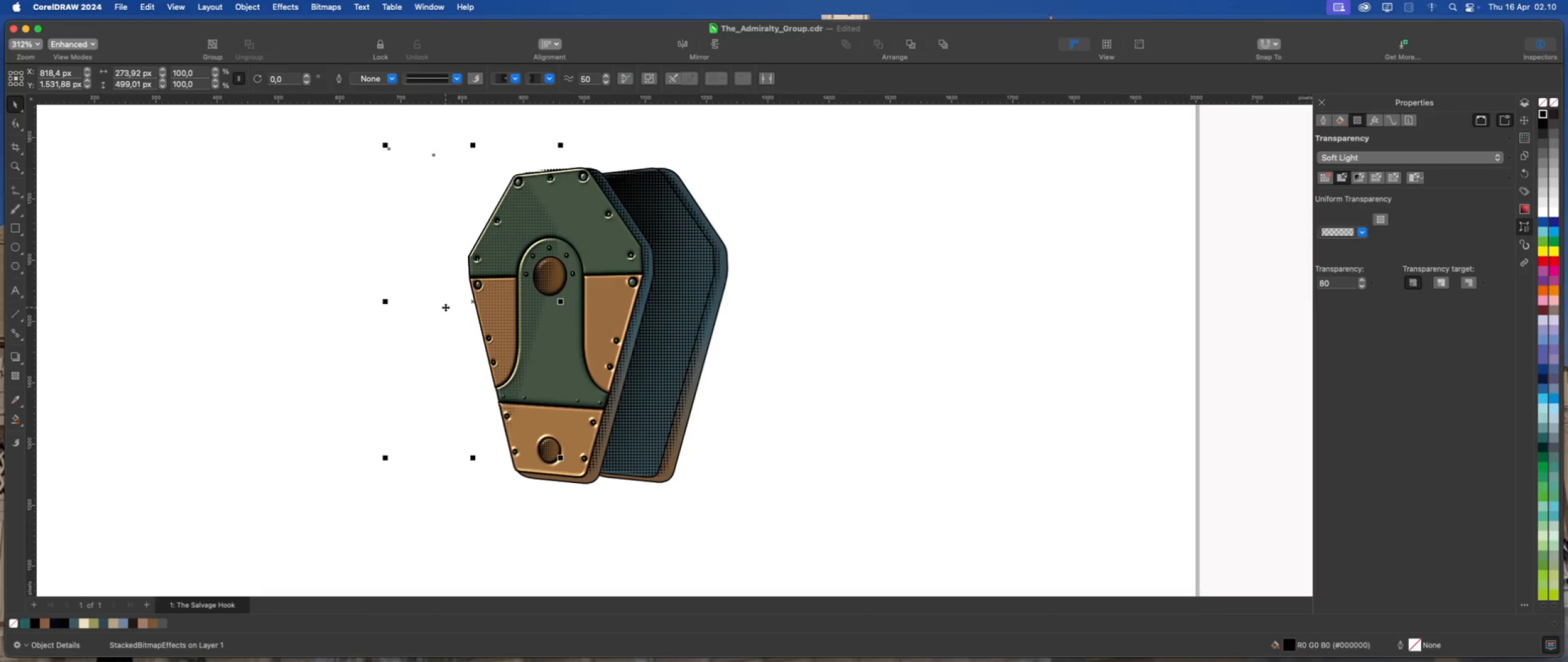 
left_click_drag(start_coordinate=[472, 303], to_coordinate=[559, 320])
 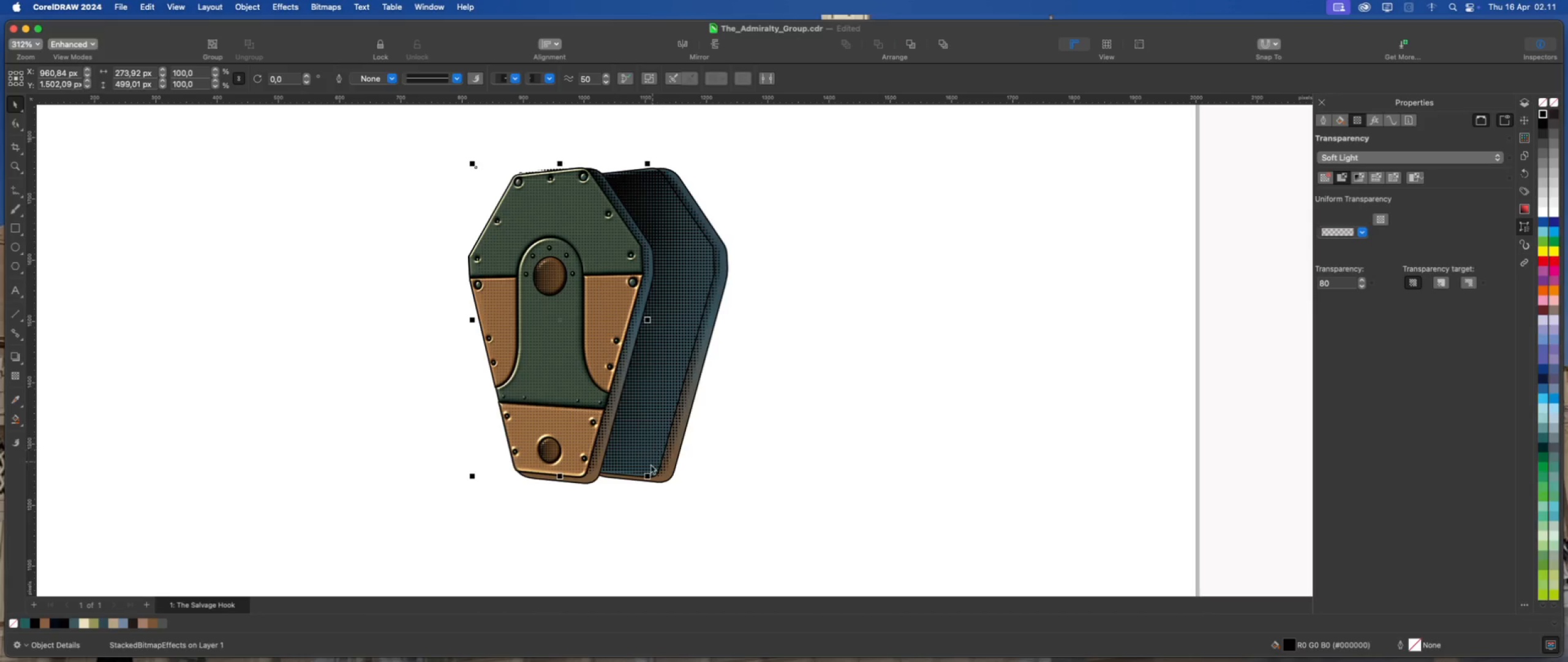 
left_click_drag(start_coordinate=[648, 476], to_coordinate=[636, 470])
 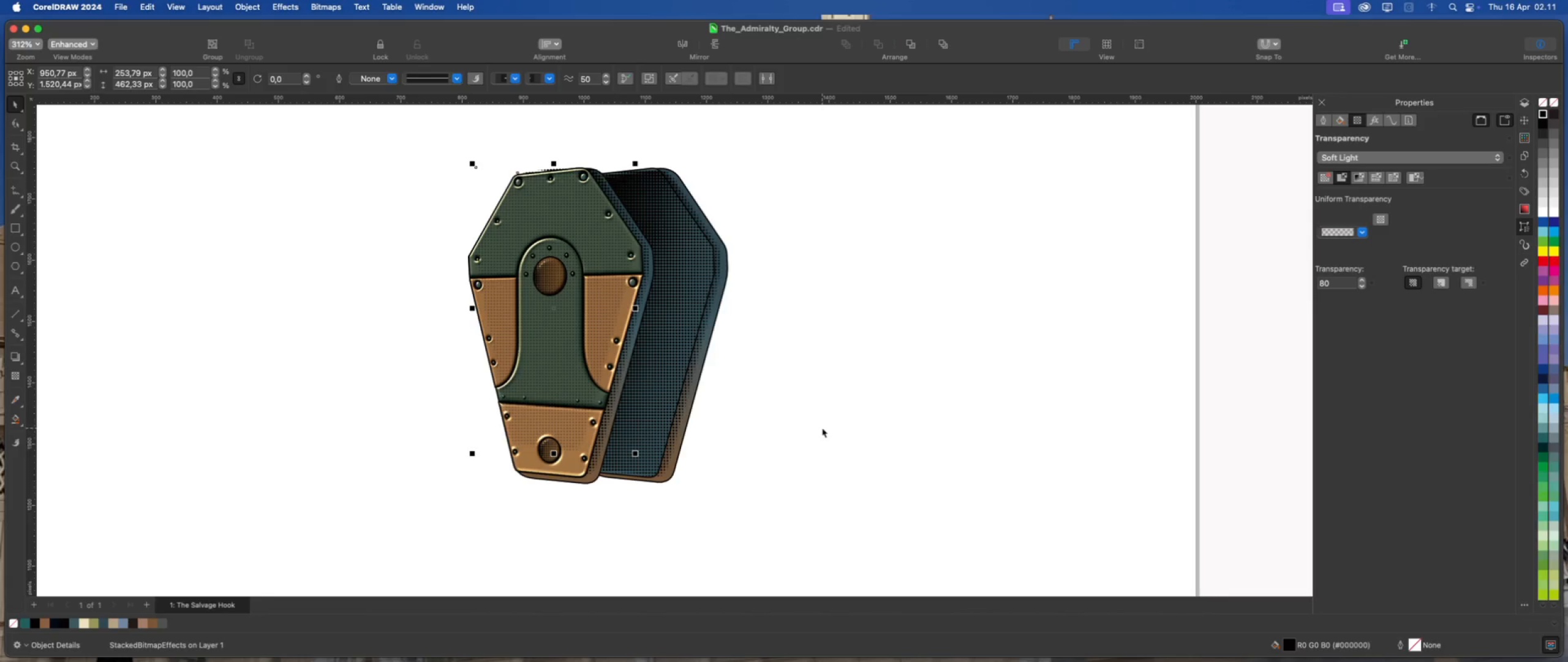 
hold_key(key=ArrowDown, duration=1.58)
 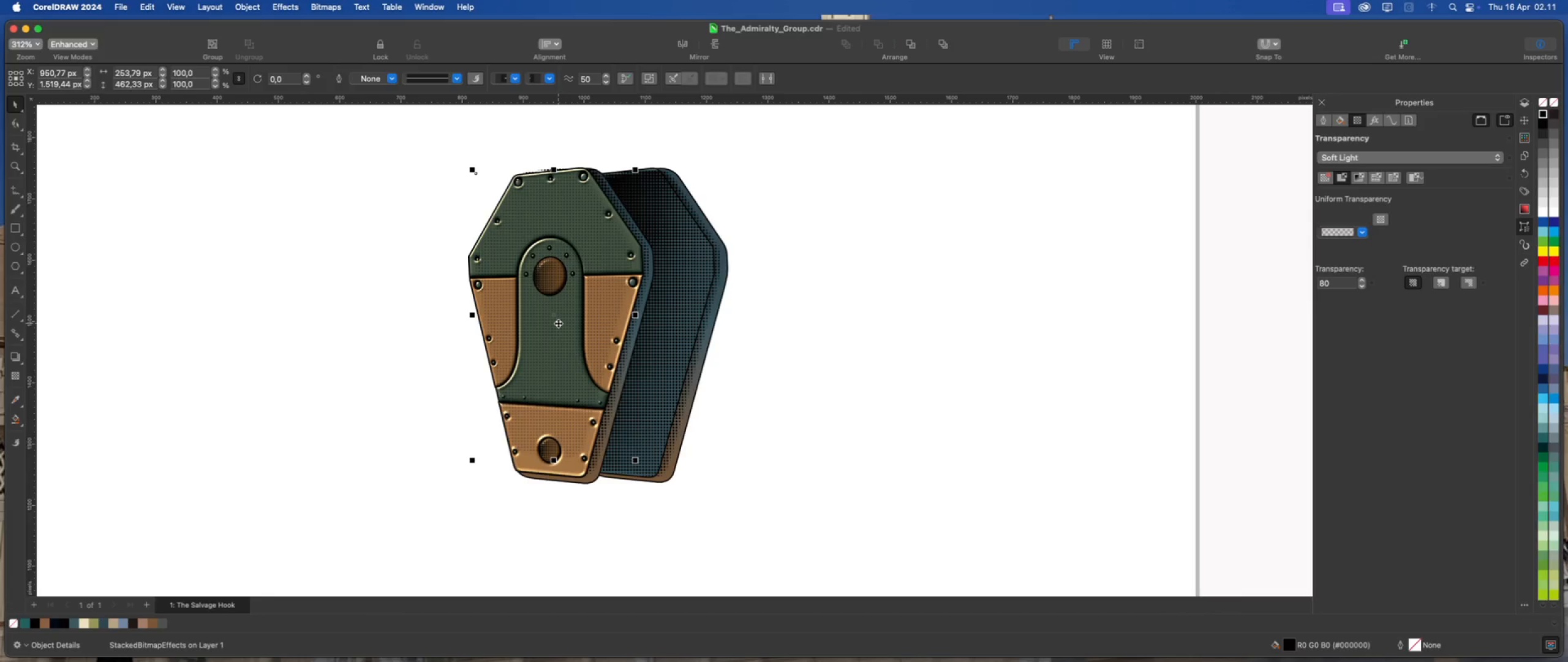 
hold_key(key=ArrowDown, duration=1.4)
 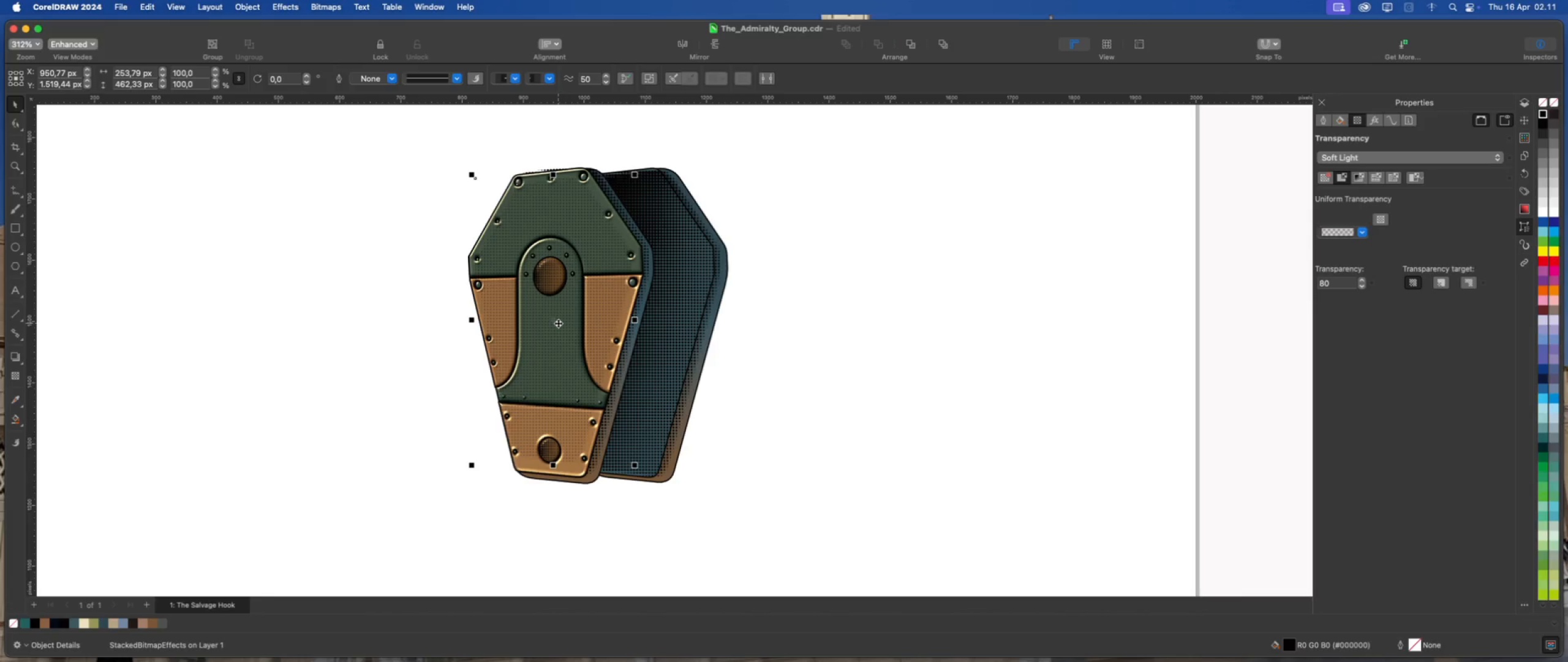 
hold_key(key=ArrowLeft, duration=0.69)
 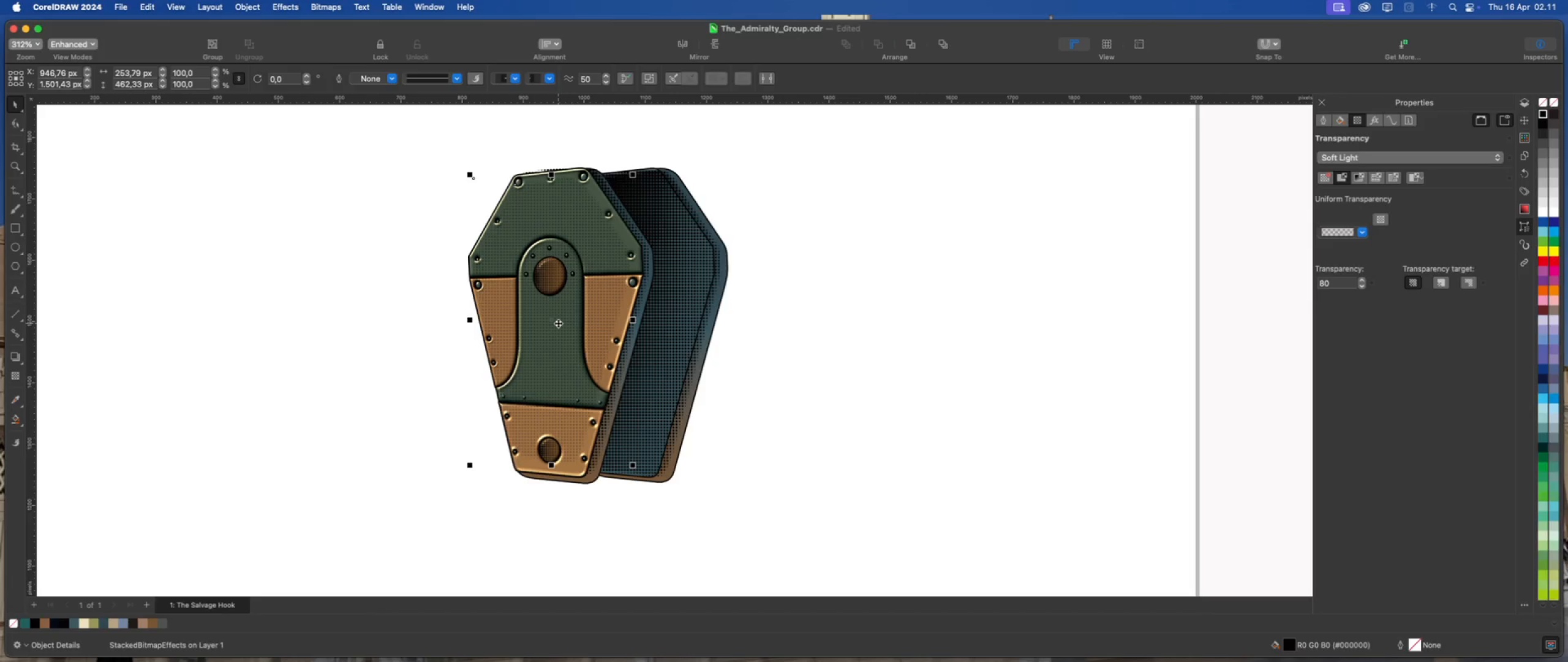 
key(ArrowDown)
 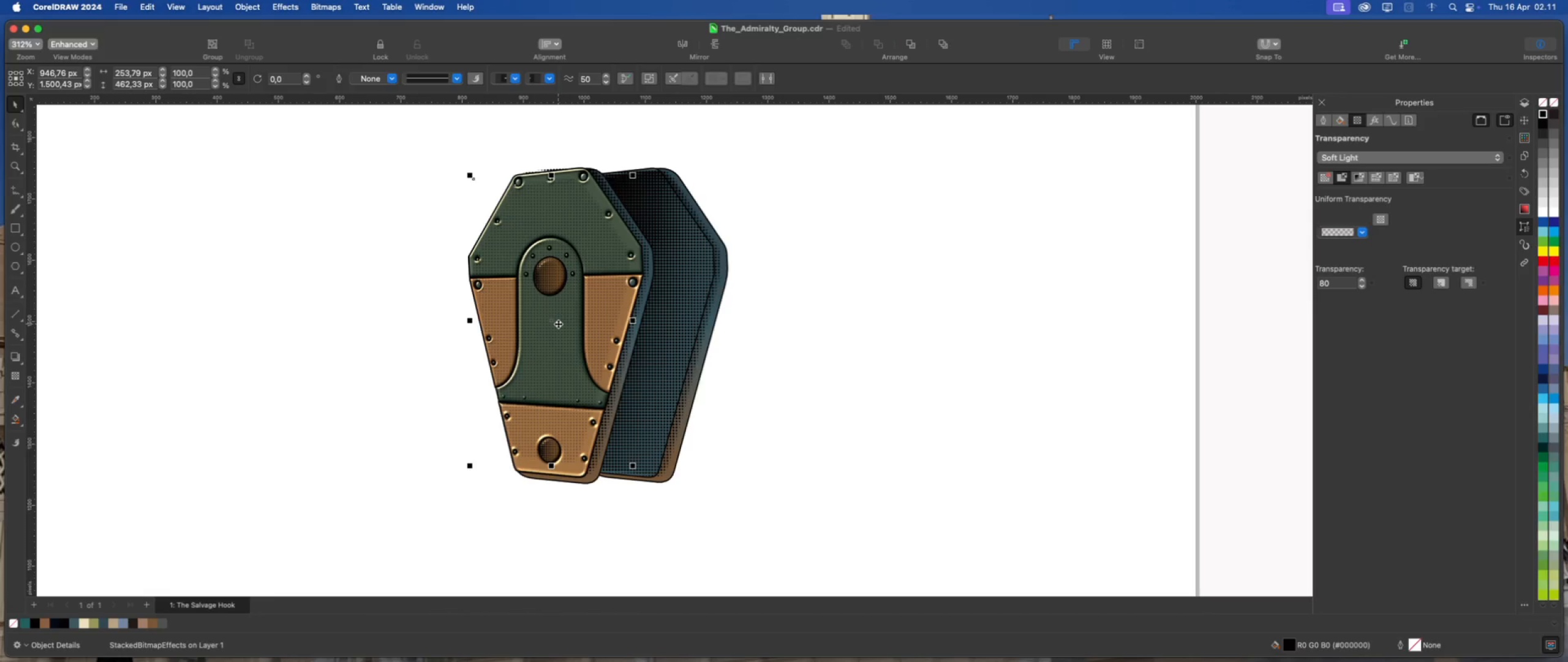 
key(ArrowDown)
 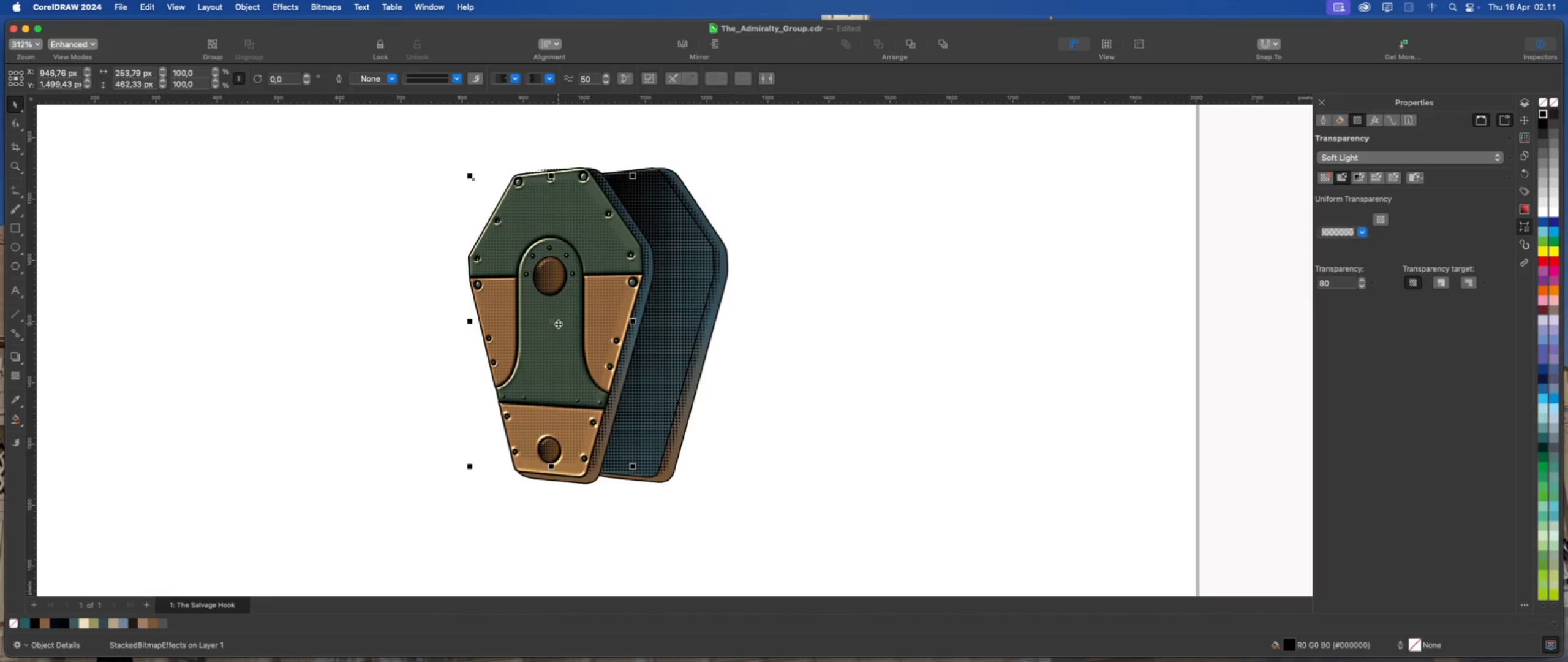 
key(ArrowRight)
 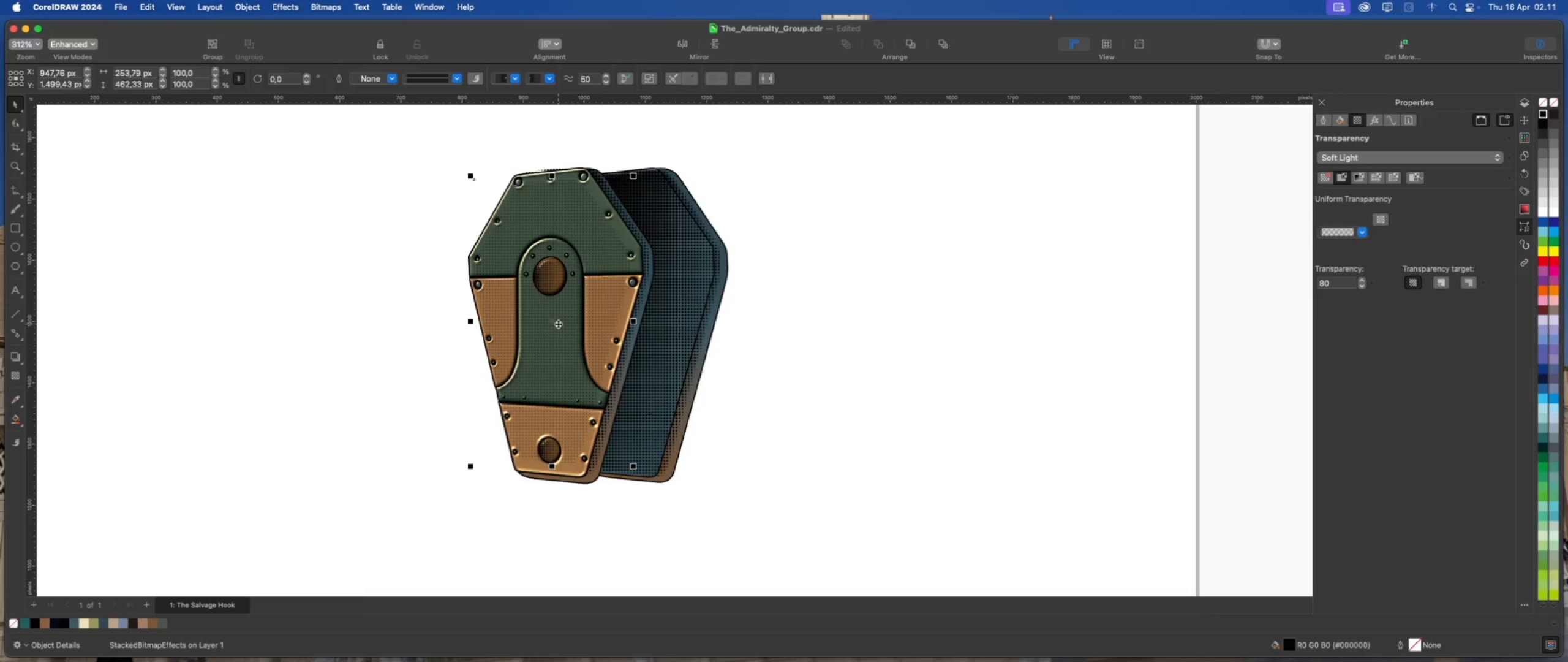 
key(ArrowRight)
 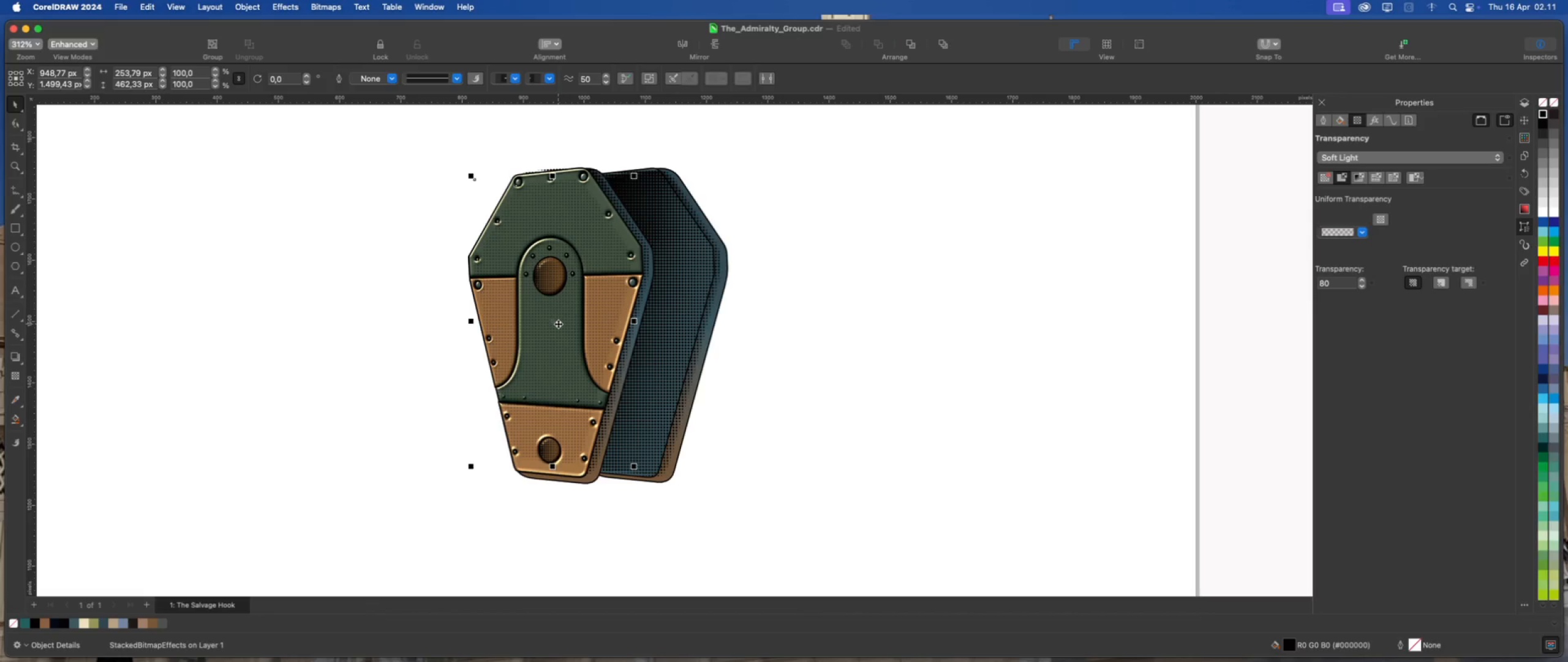 
key(ArrowDown)
 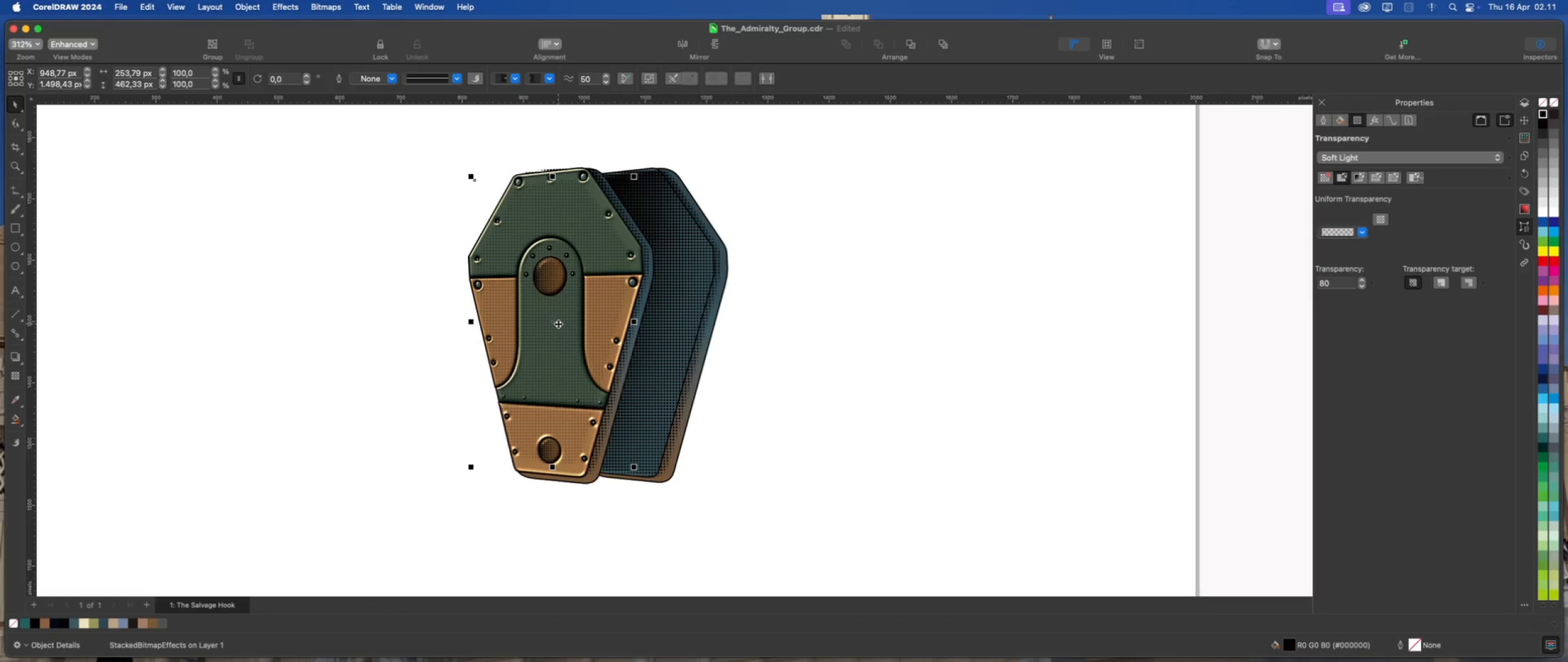 
key(ArrowLeft)
 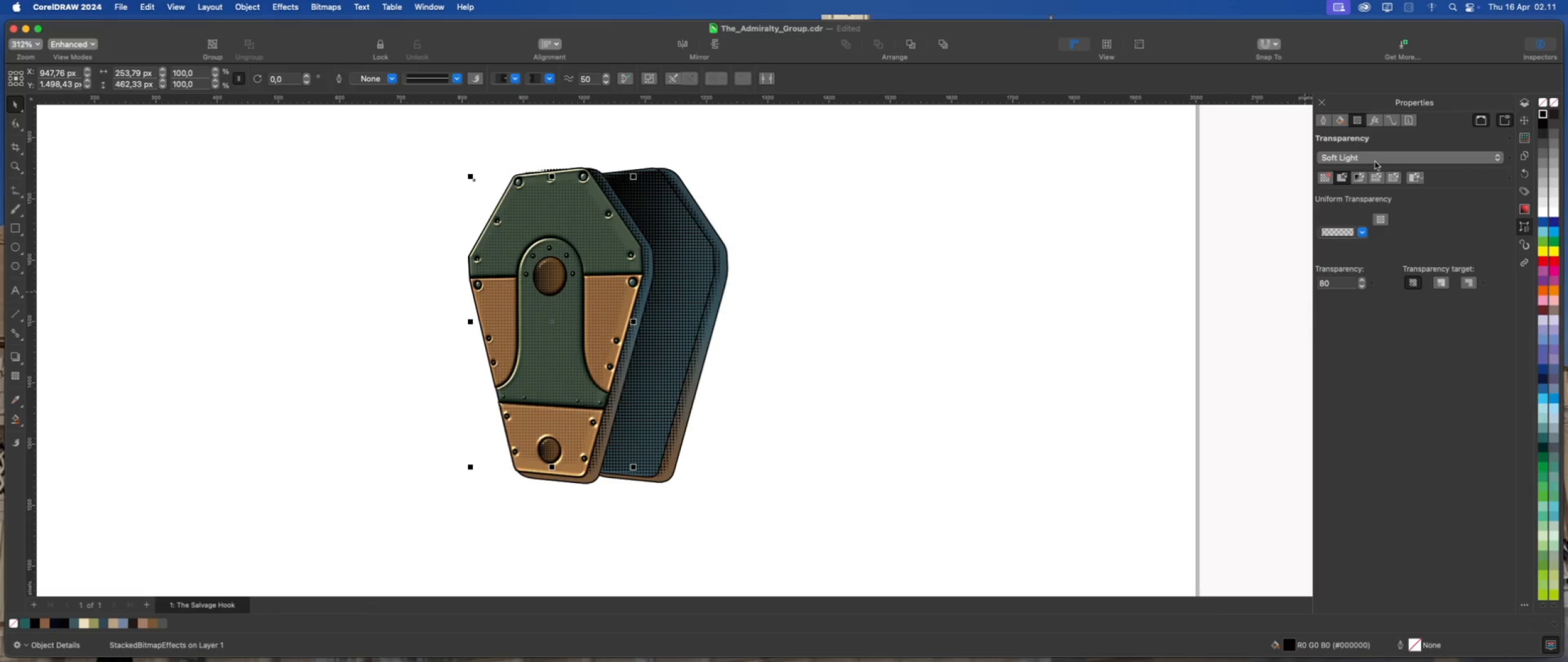 
left_click([1343, 123])
 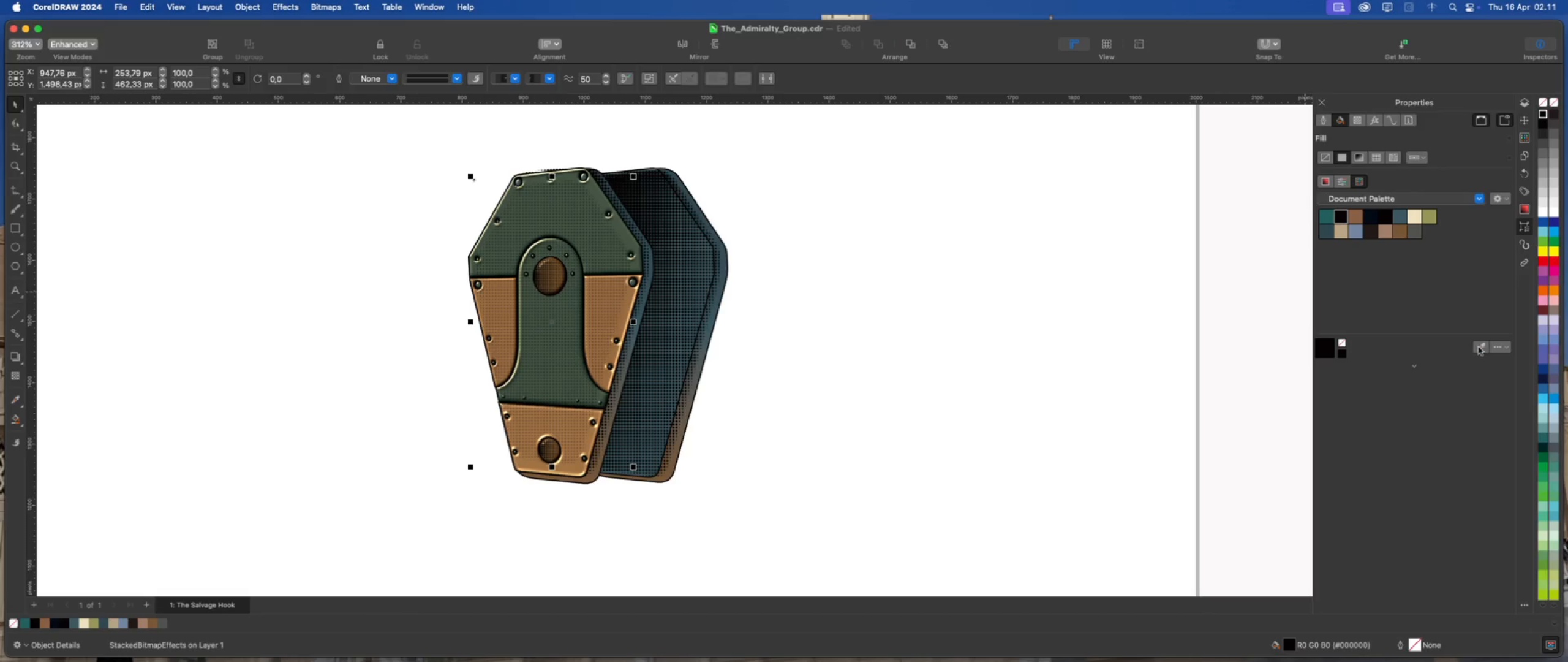 
wait(6.77)
 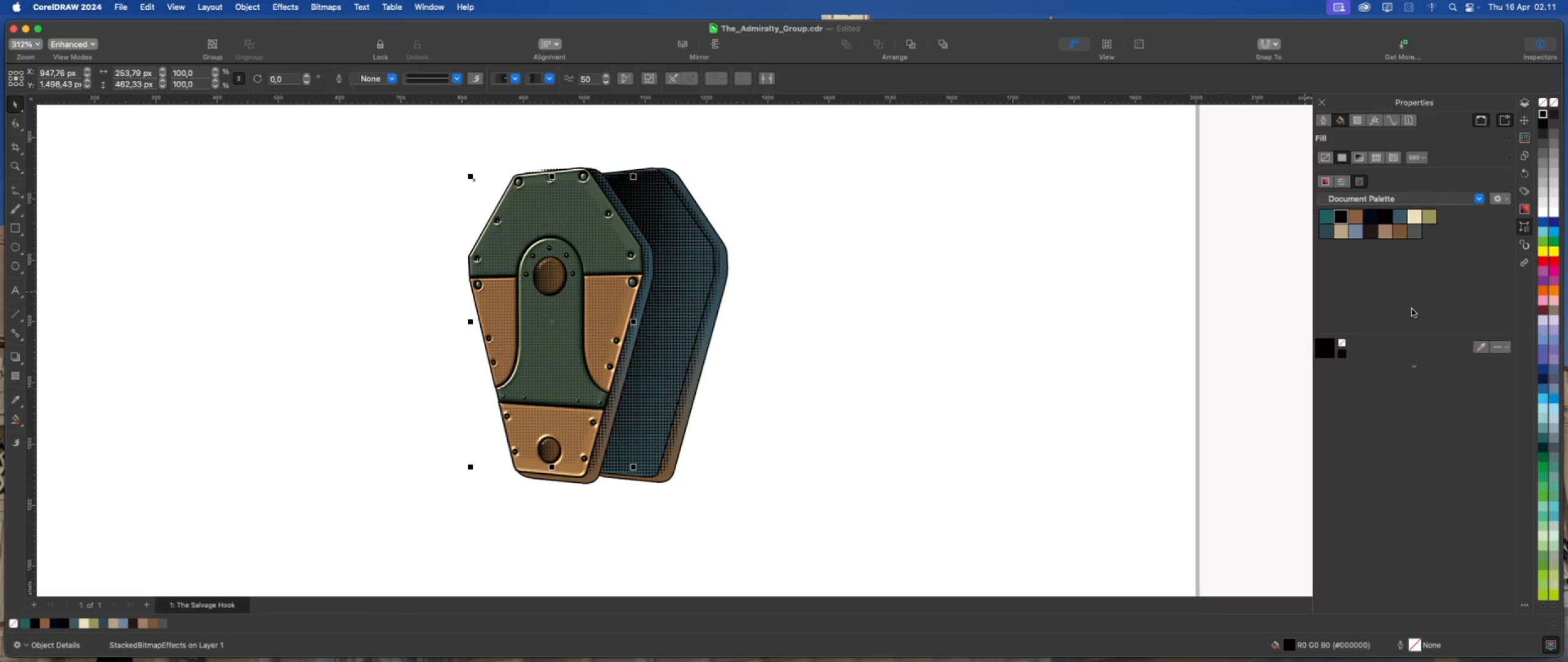 
left_click([1417, 216])
 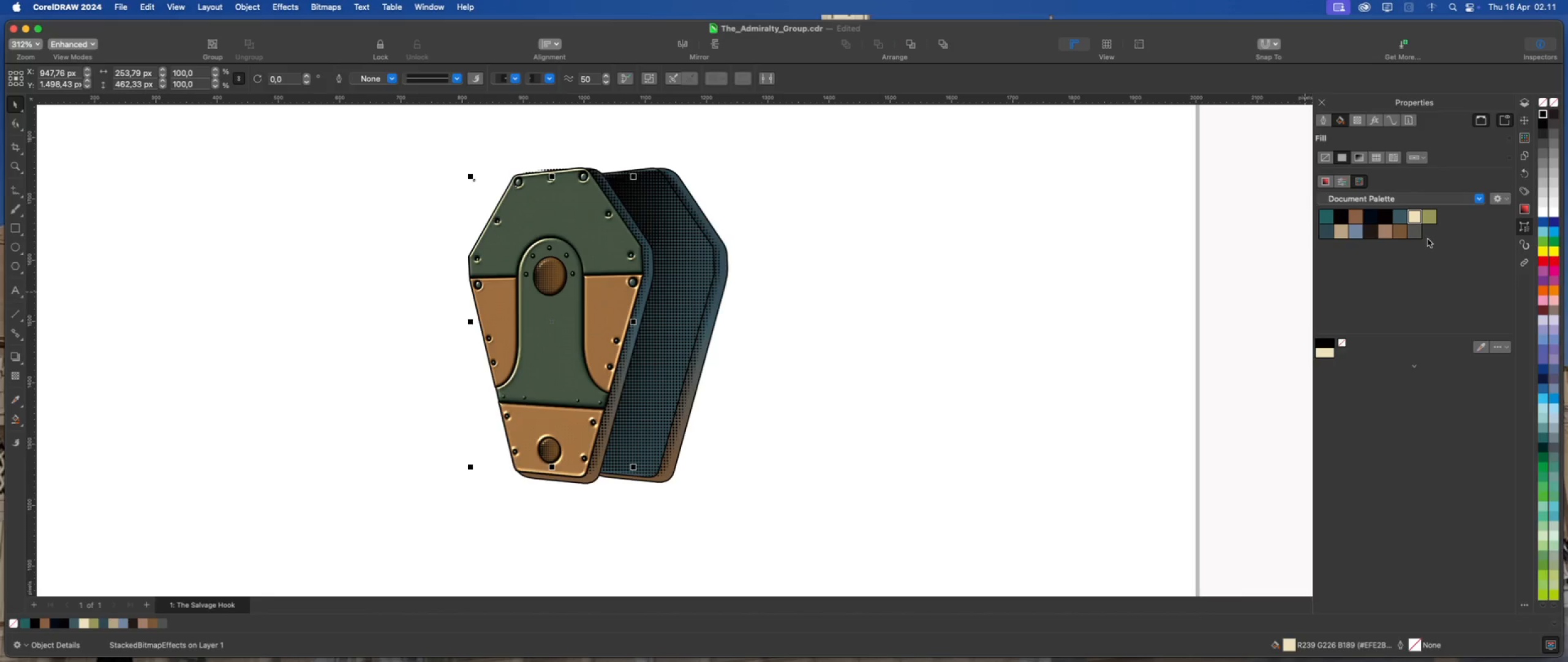 
wait(8.04)
 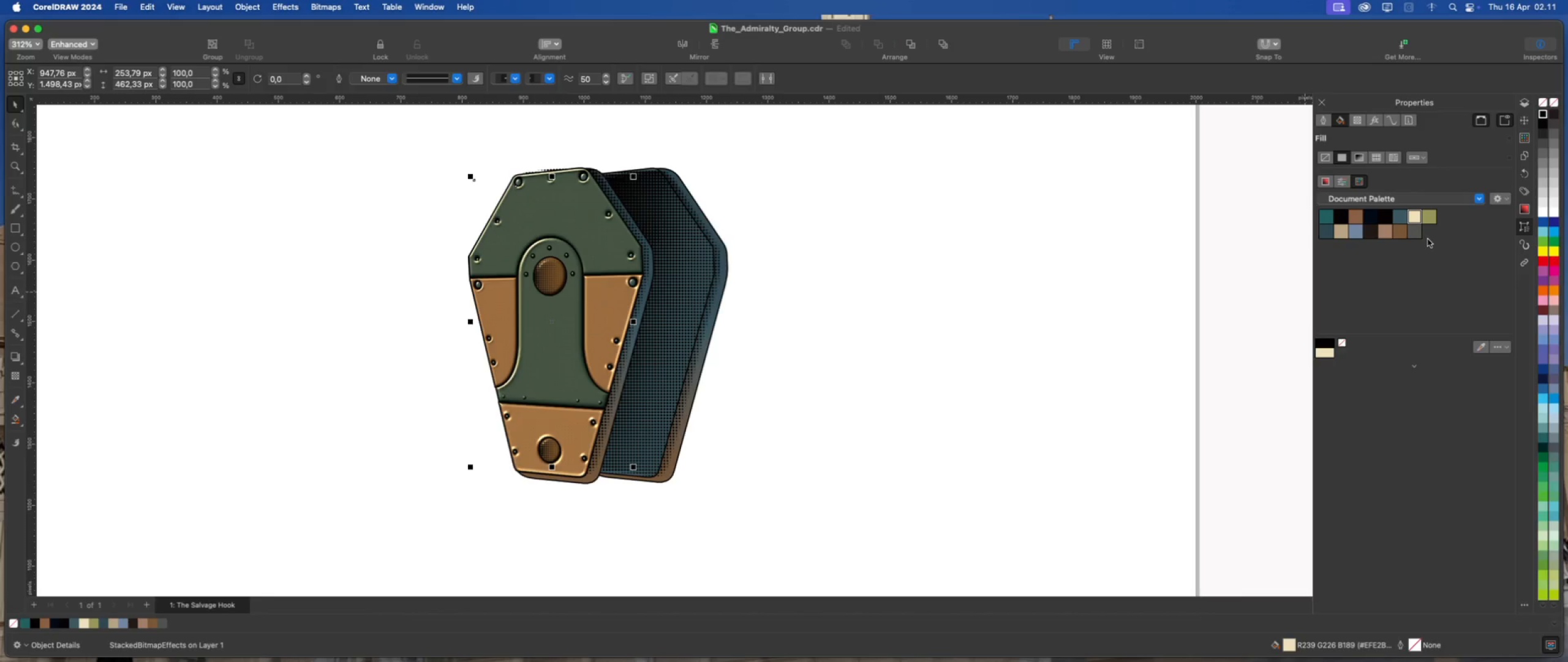 
left_click([1359, 122])
 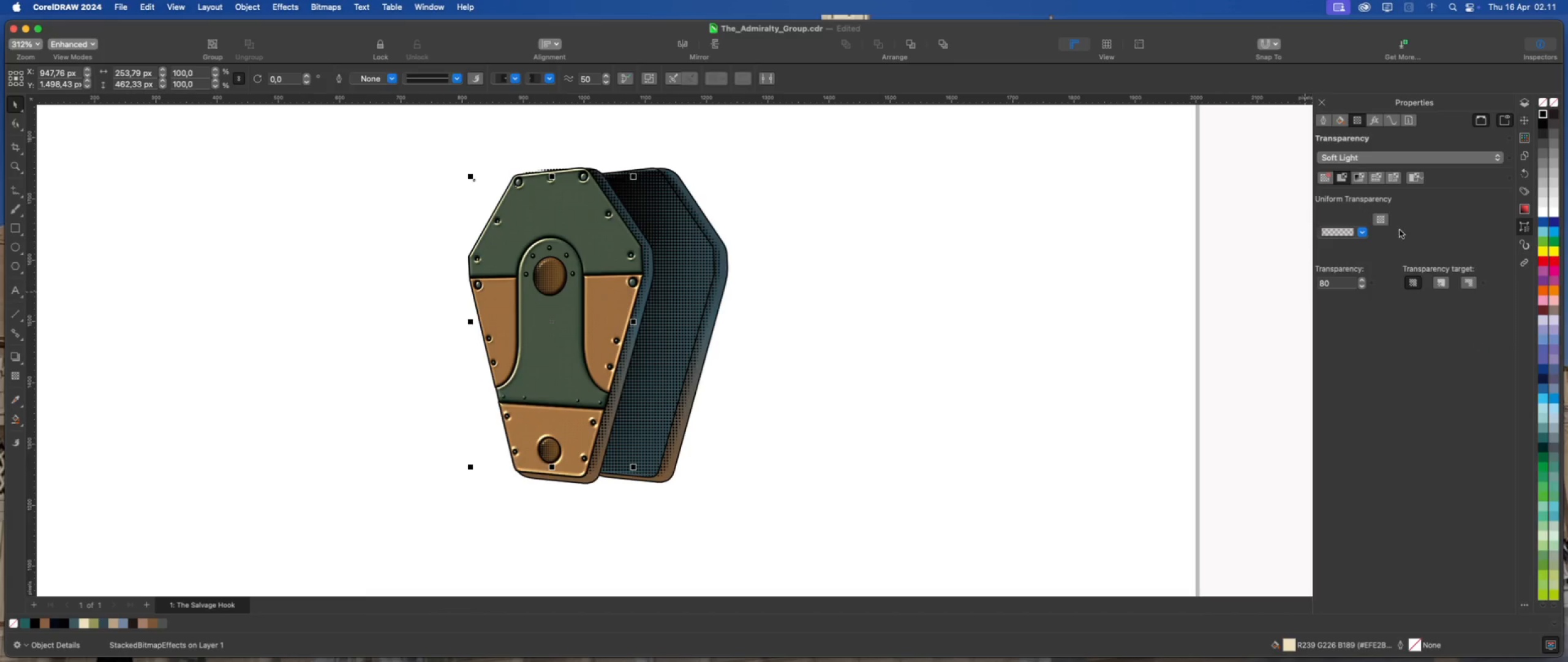 
left_click([1359, 234])
 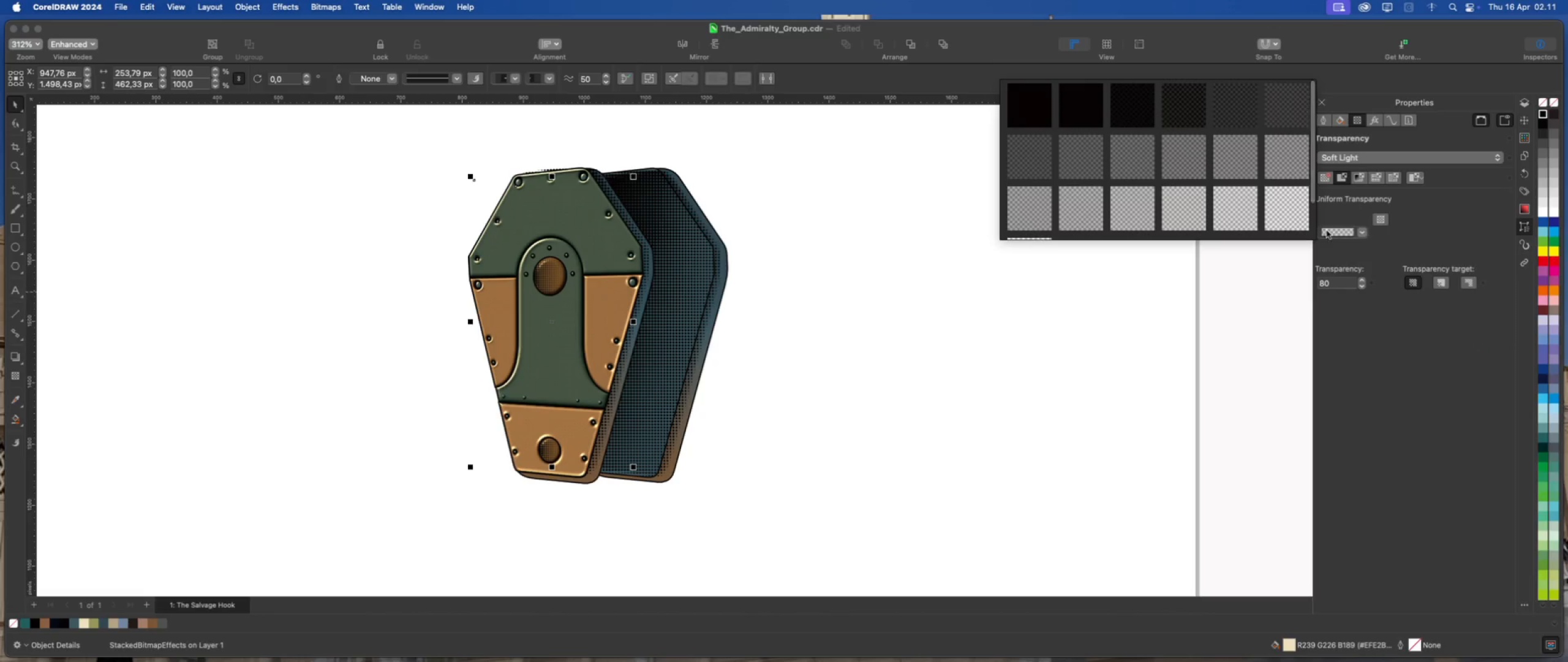 
left_click([1281, 216])
 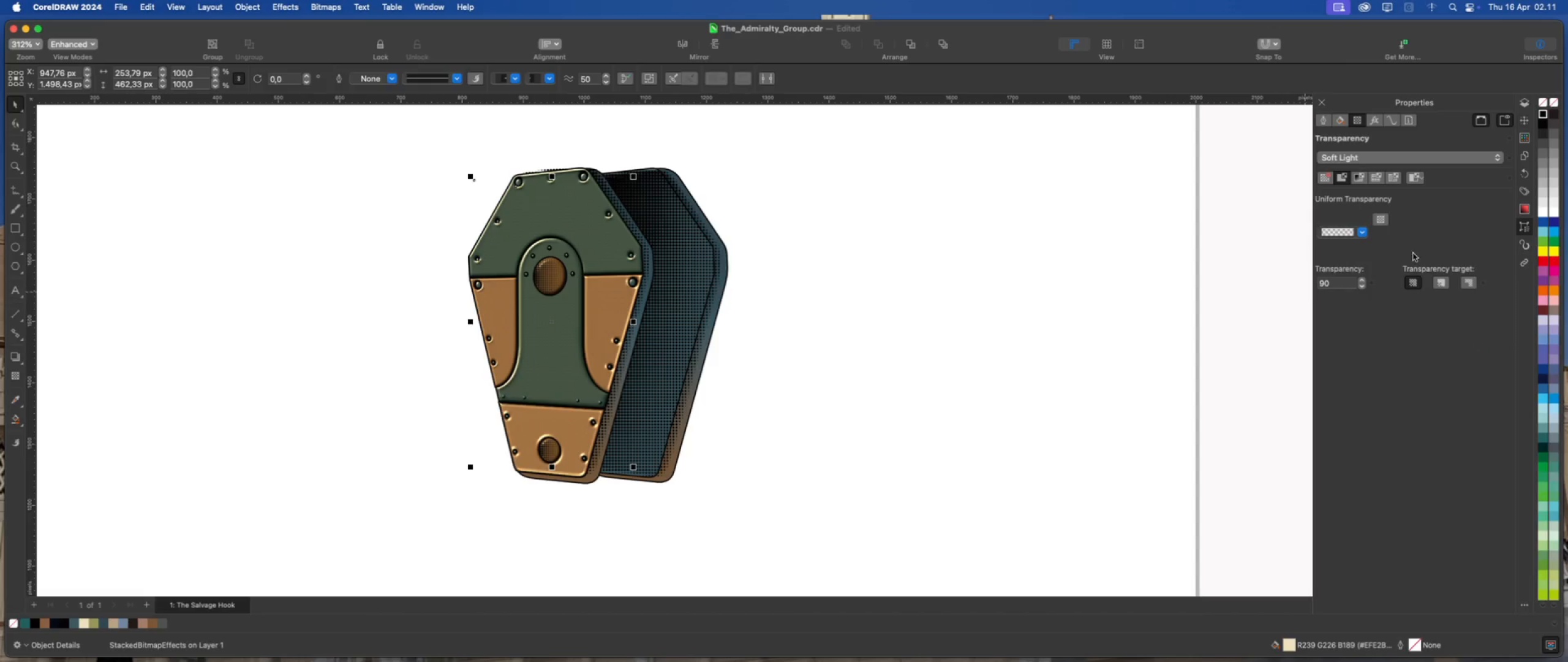 
wait(5.69)
 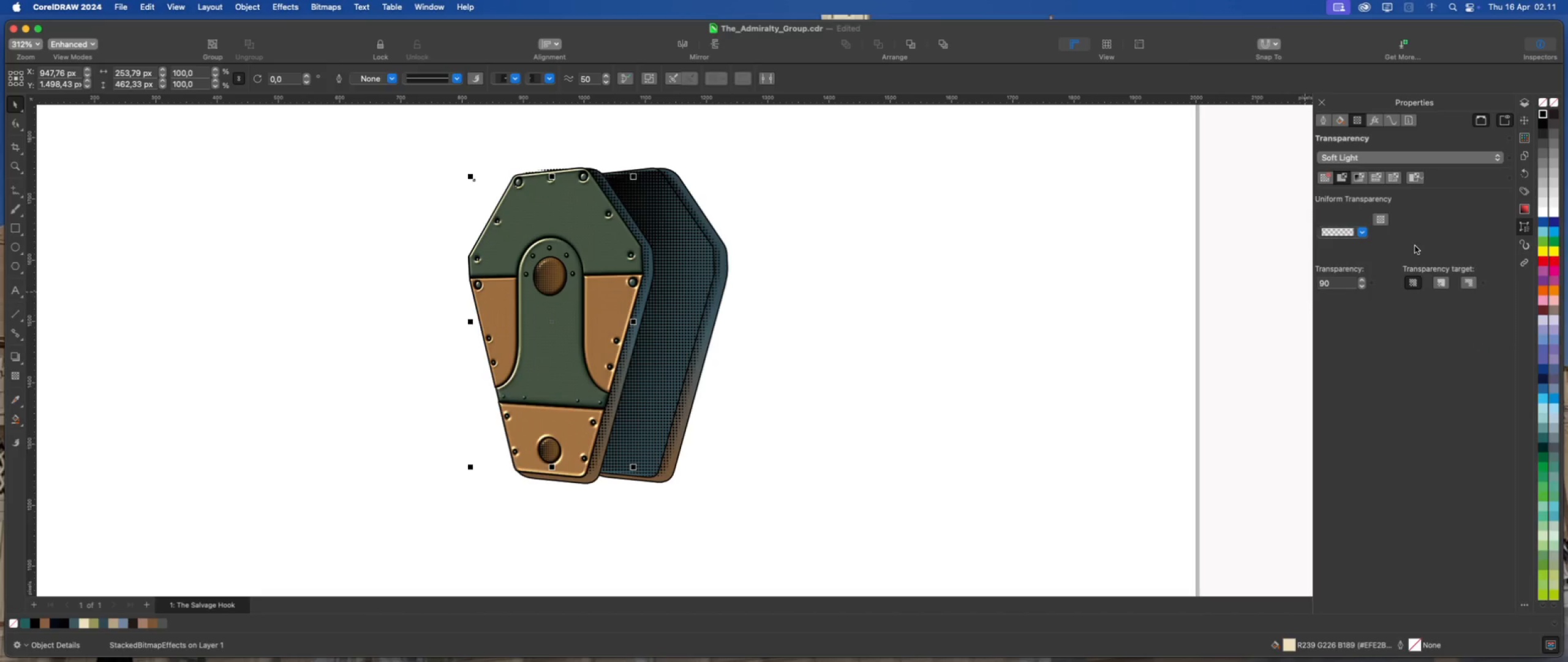 
left_click([1340, 284])
 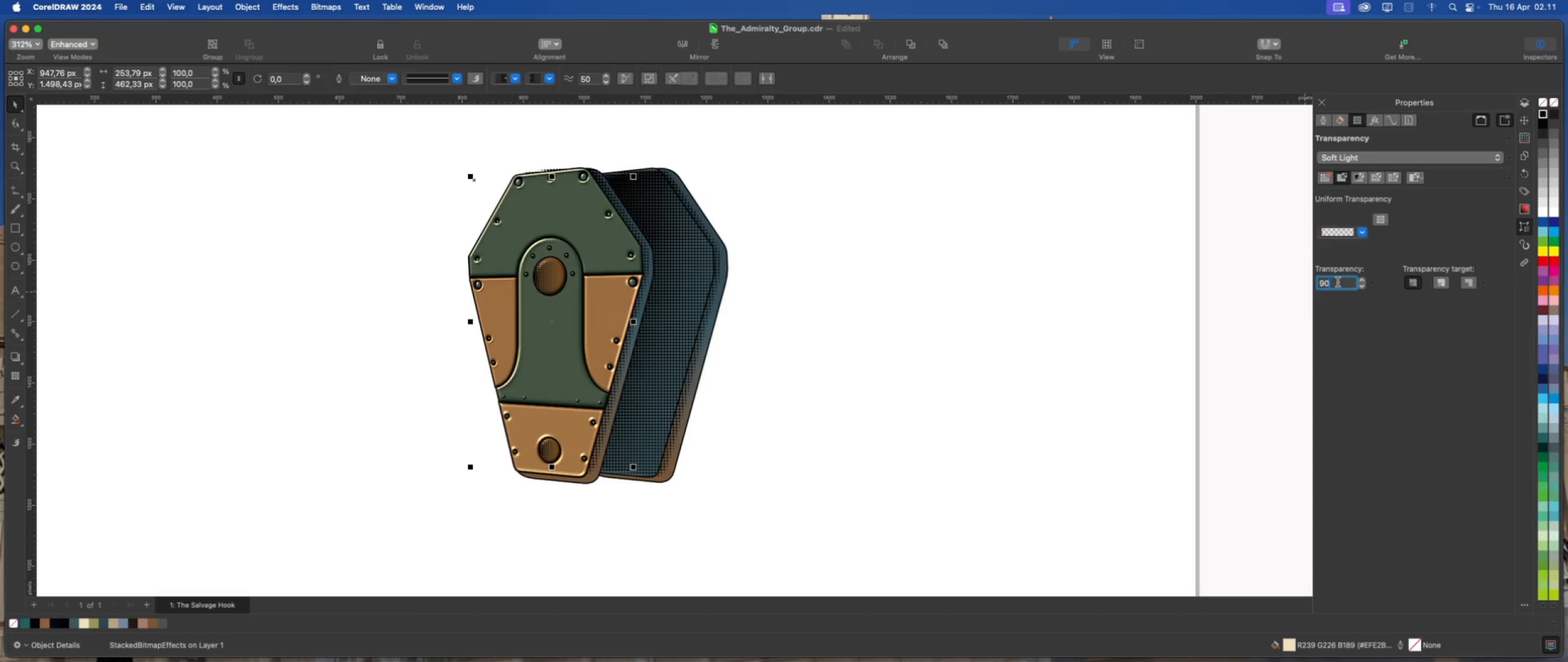 
left_click([1338, 282])
 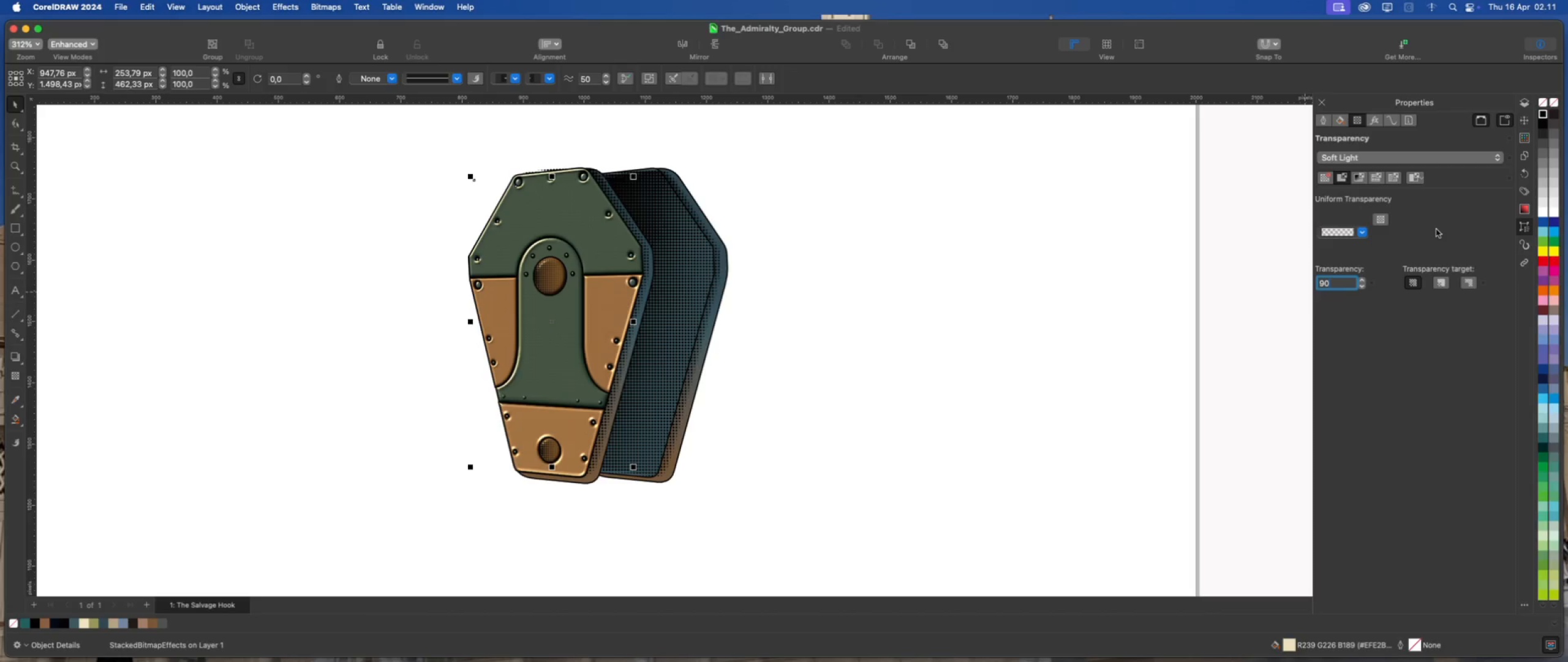 
wait(13.02)
 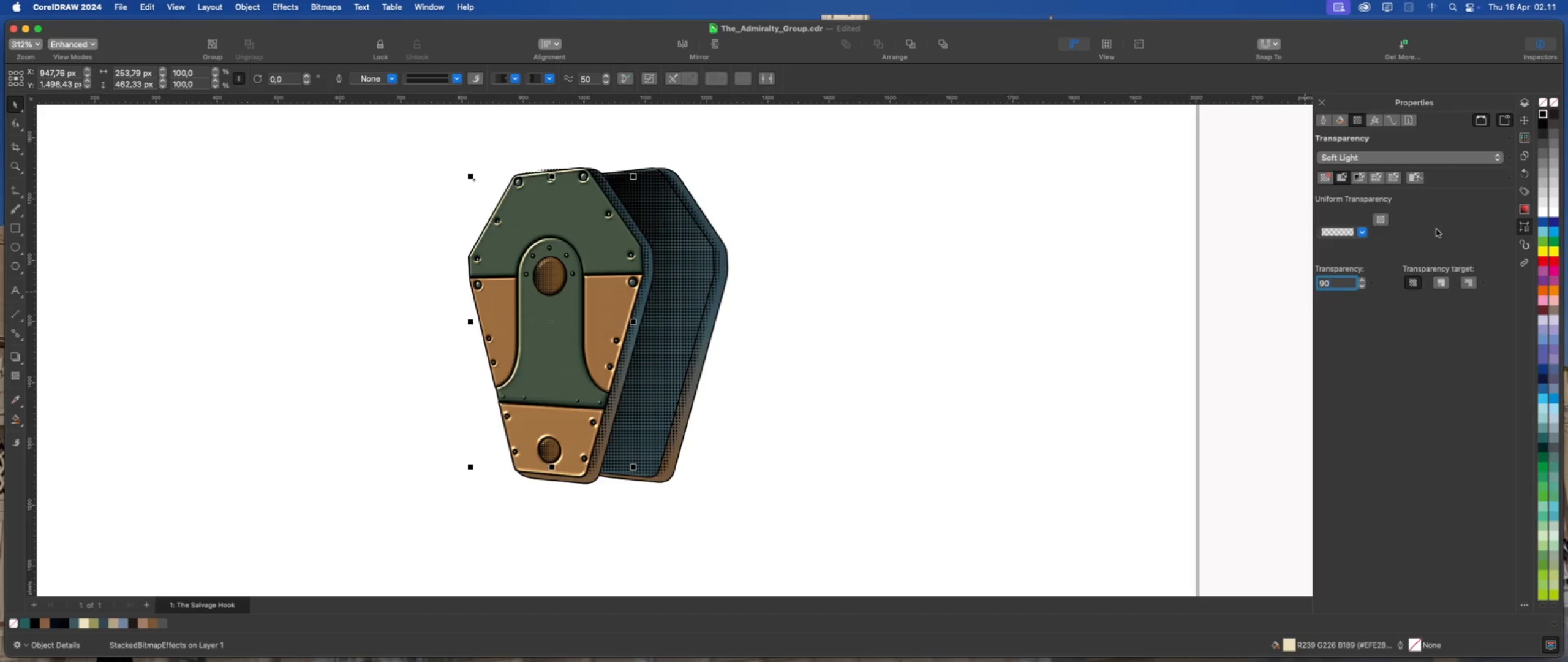 
left_click([1360, 181])
 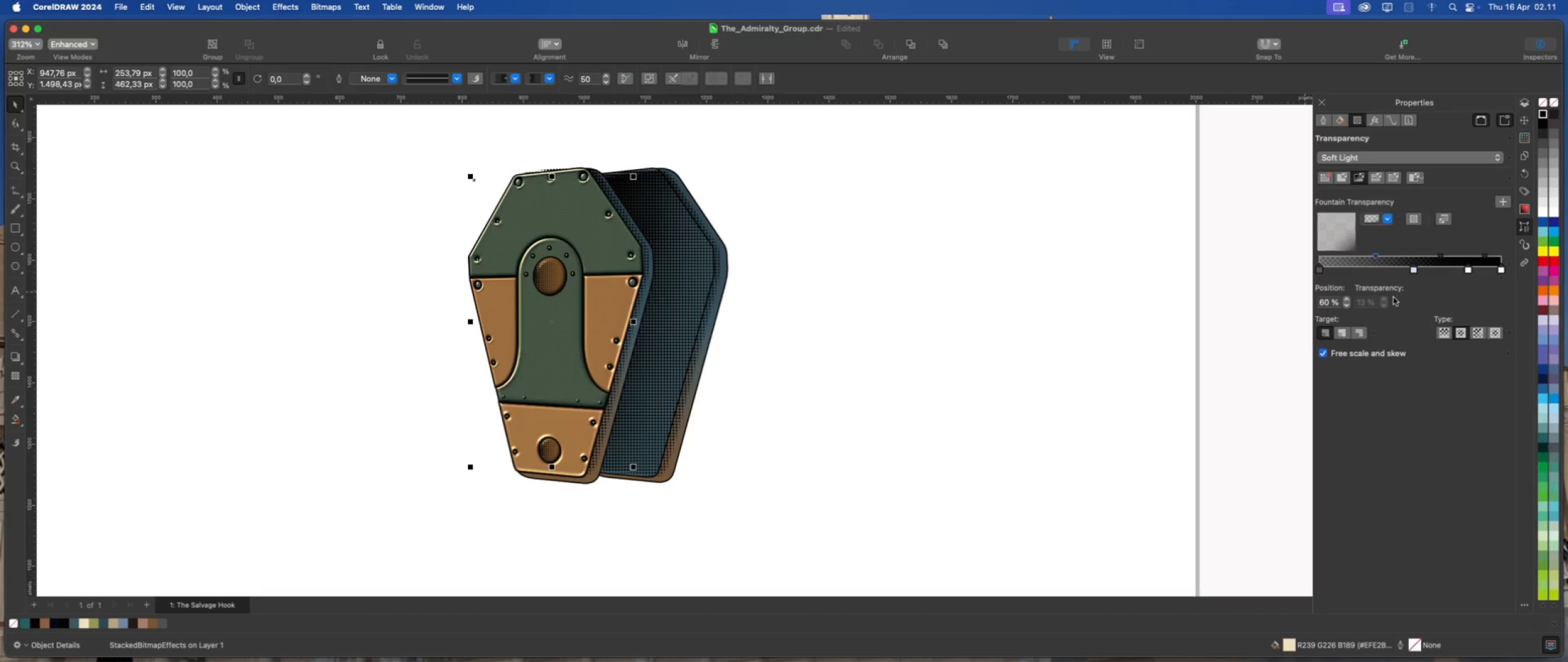 
mouse_move([1346, 299])
 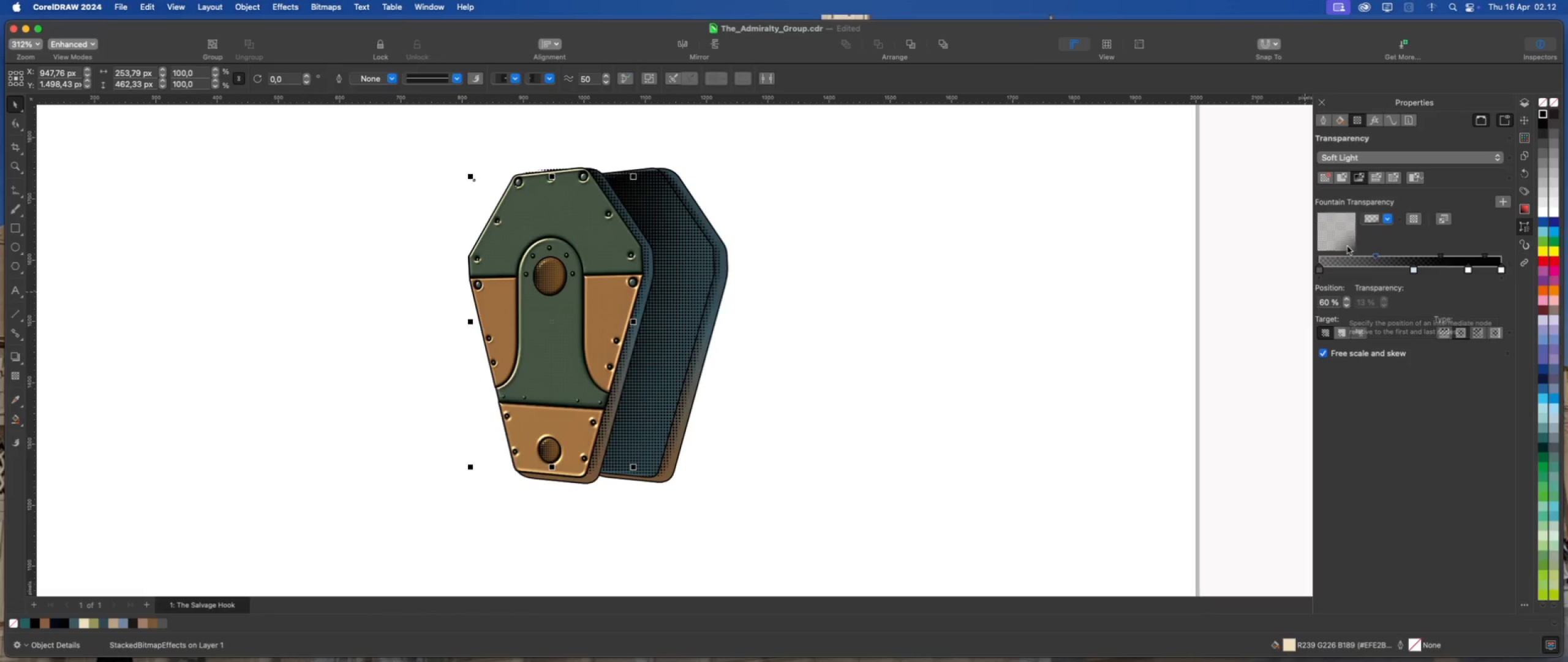 
left_click_drag(start_coordinate=[1348, 246], to_coordinate=[1355, 254])
 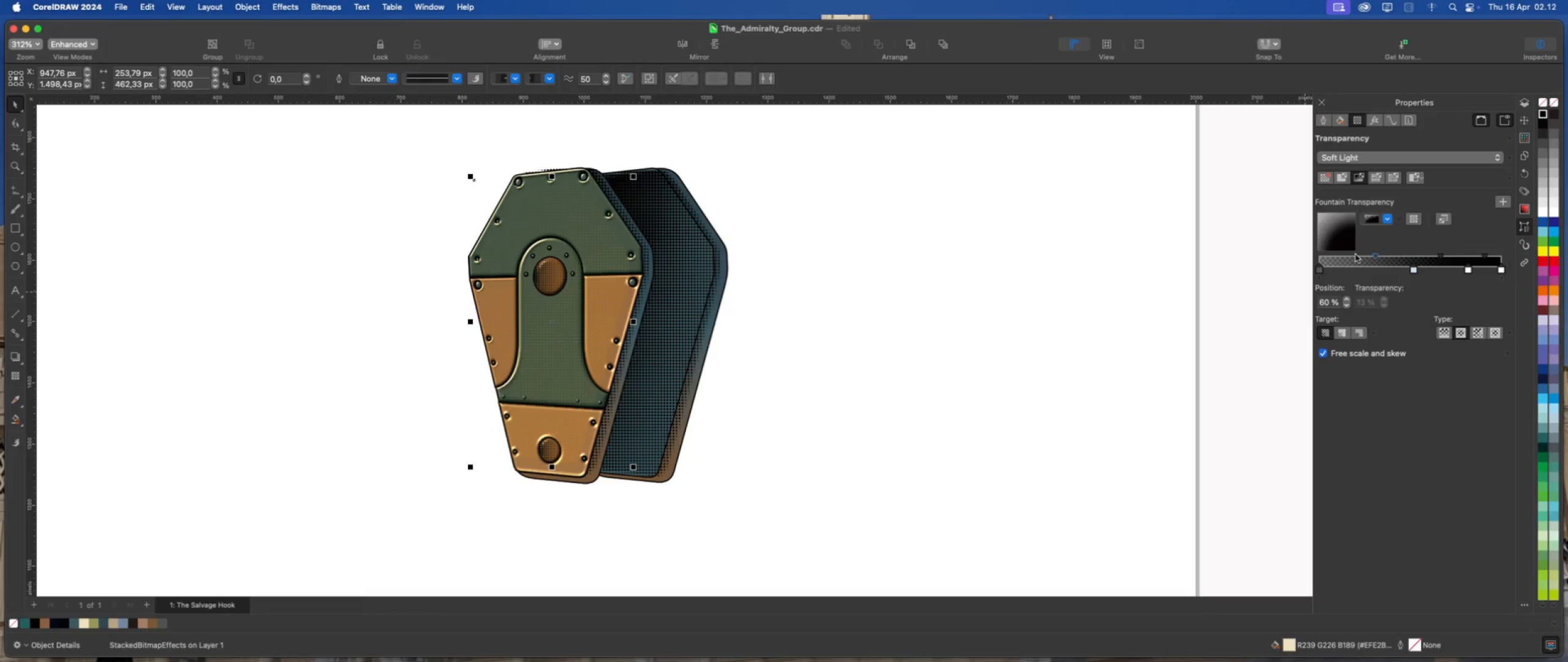 
wait(5.02)
 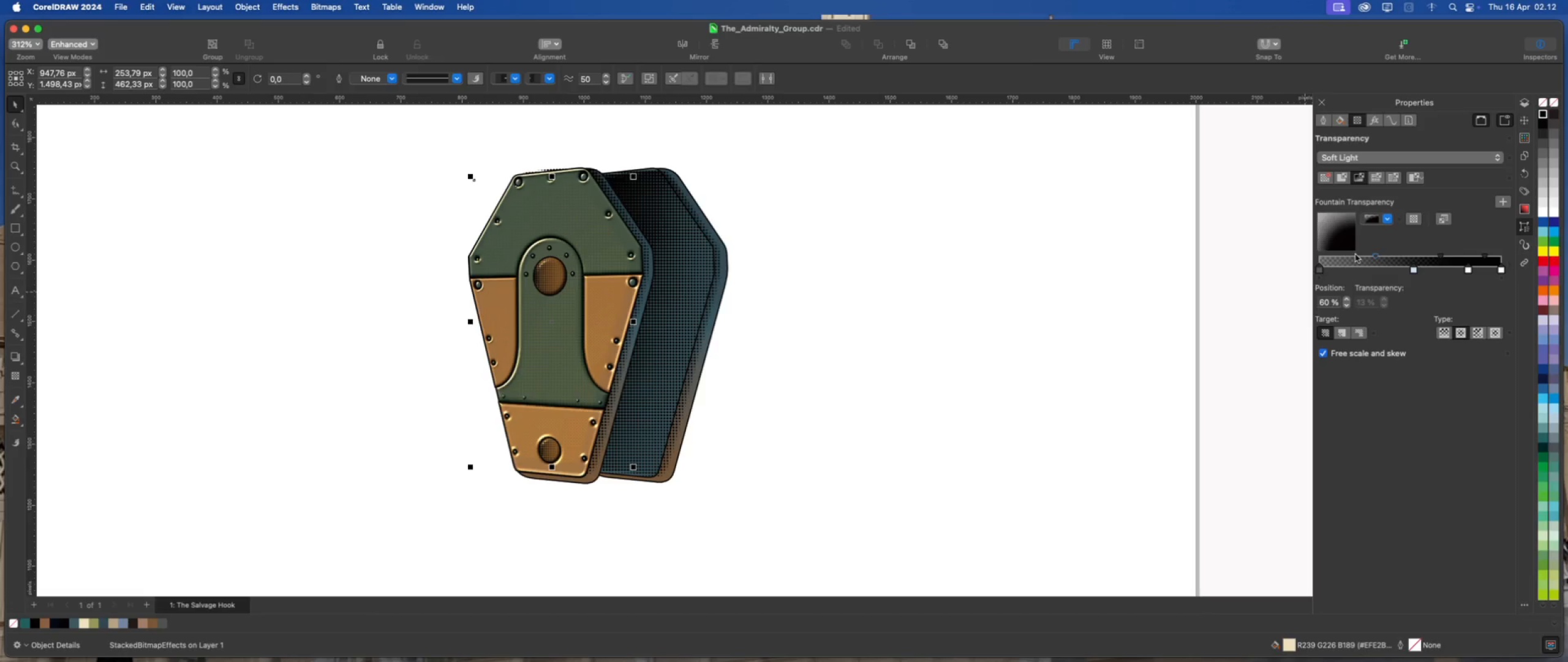 
left_click_drag(start_coordinate=[1351, 245], to_coordinate=[1313, 205])
 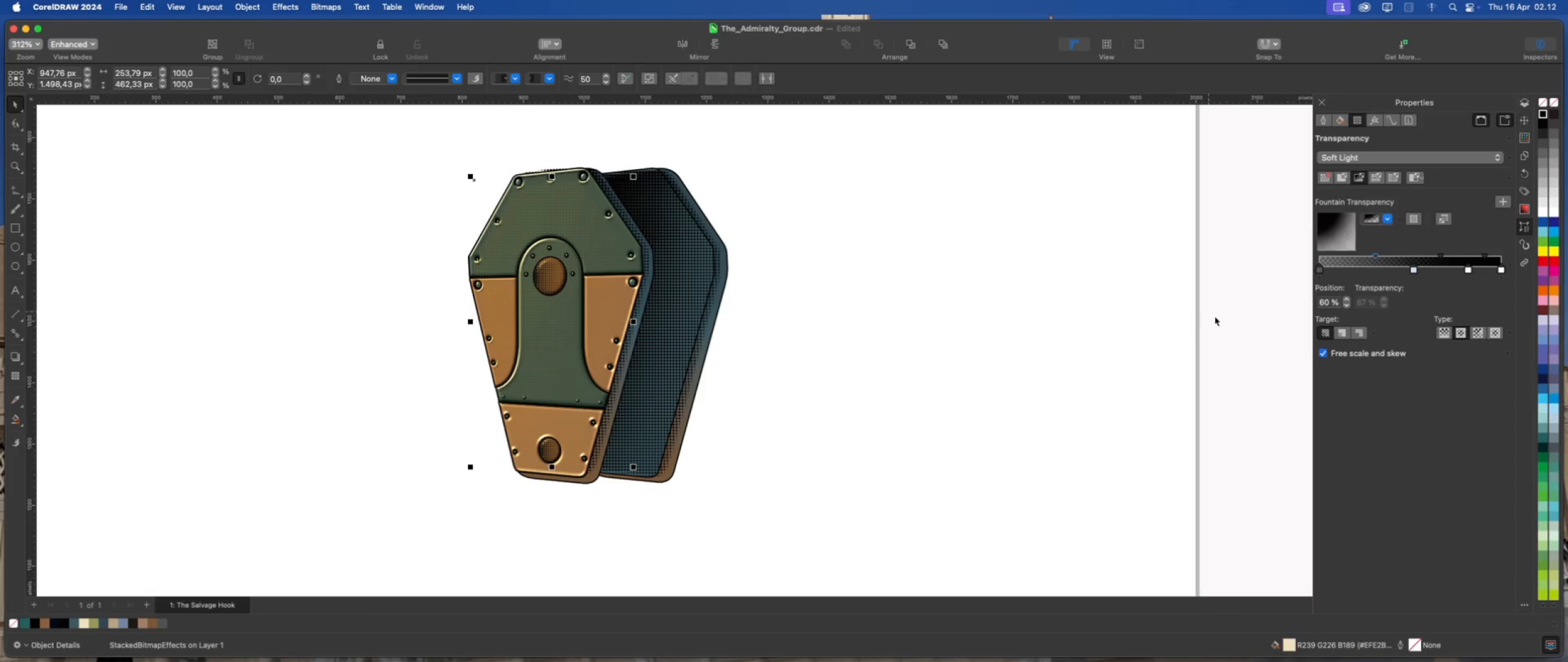 
left_click_drag(start_coordinate=[1328, 232], to_coordinate=[1322, 208])
 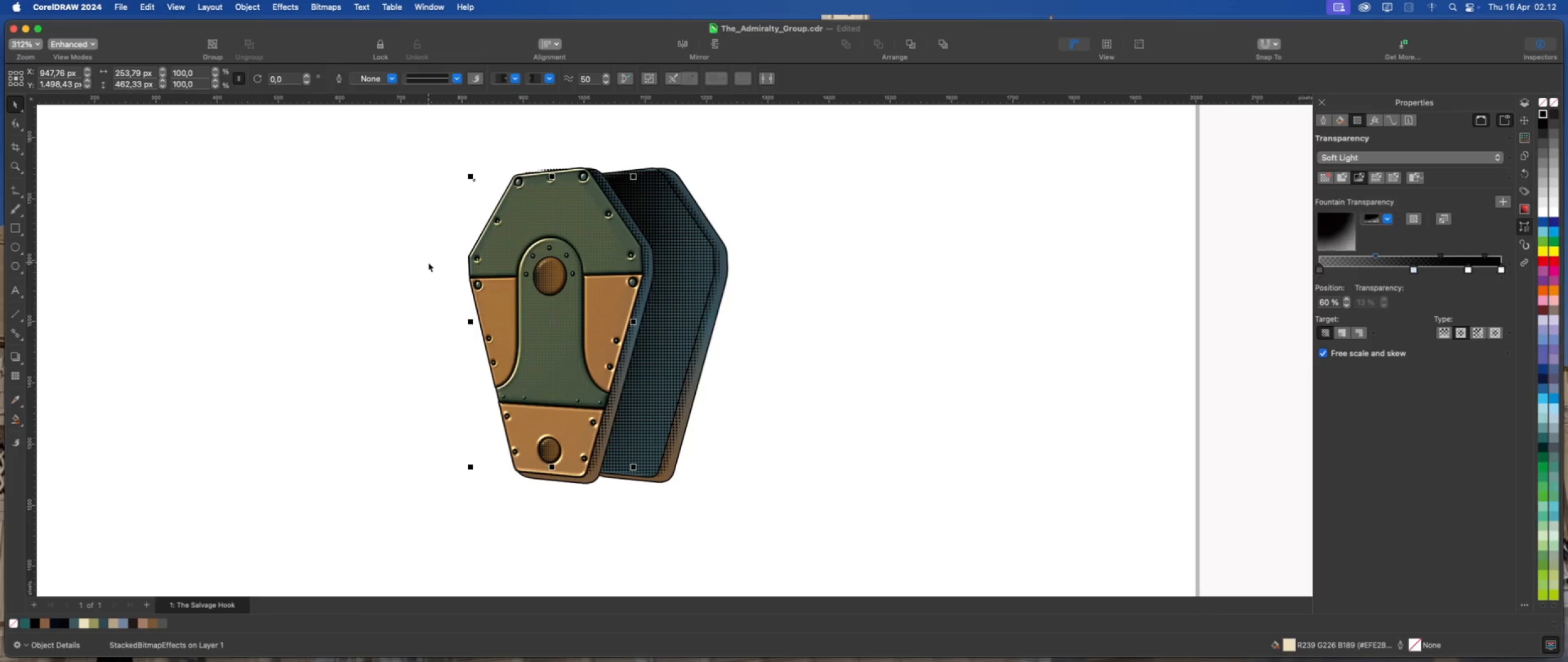 
left_click([428, 262])
 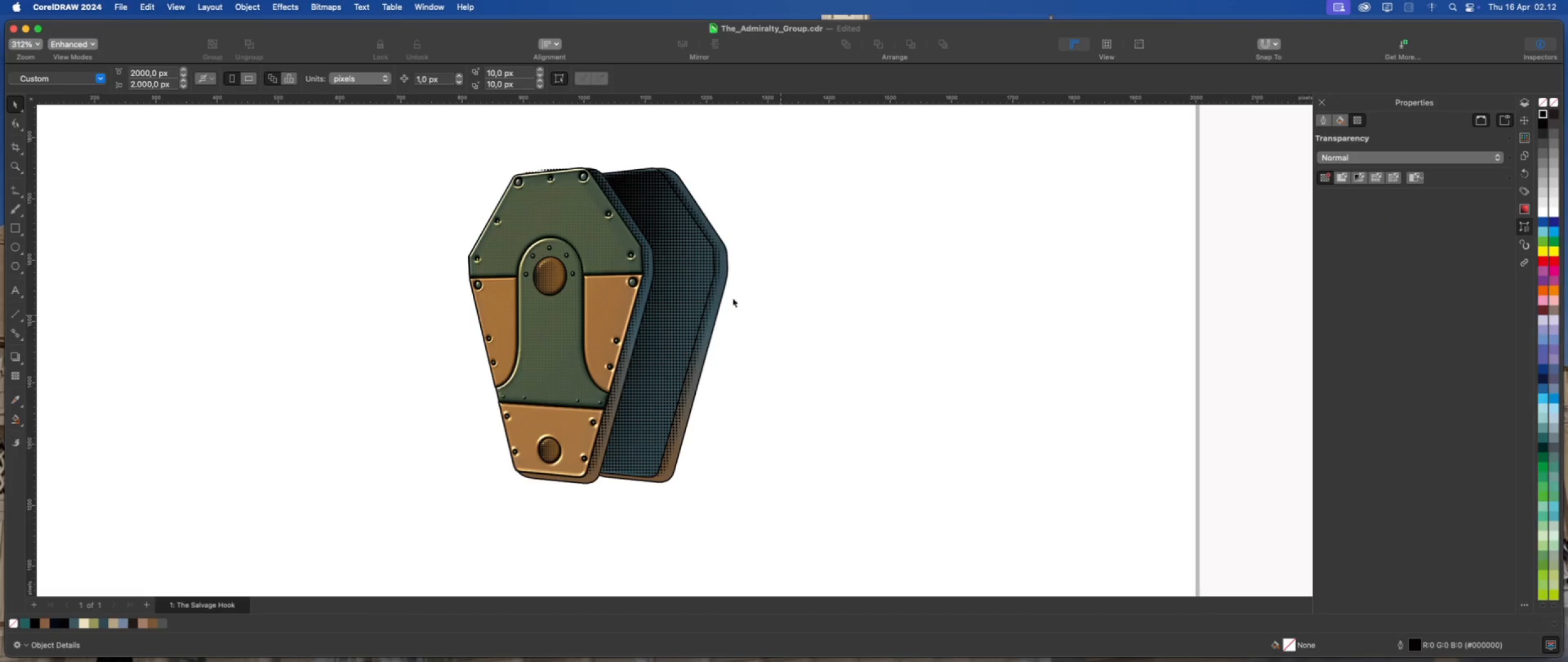 
scroll: coordinate [603, 233], scroll_direction: up, amount: 2.0
 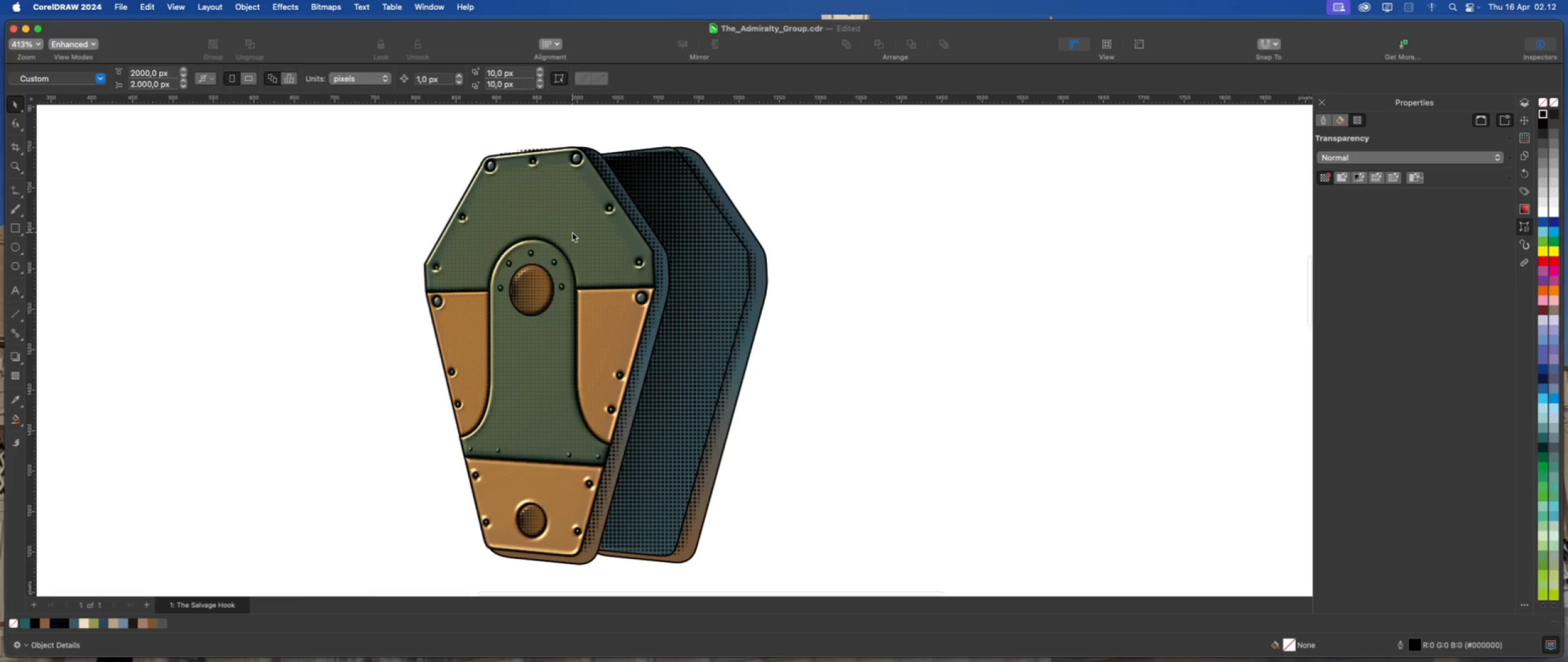 
left_click([572, 232])
 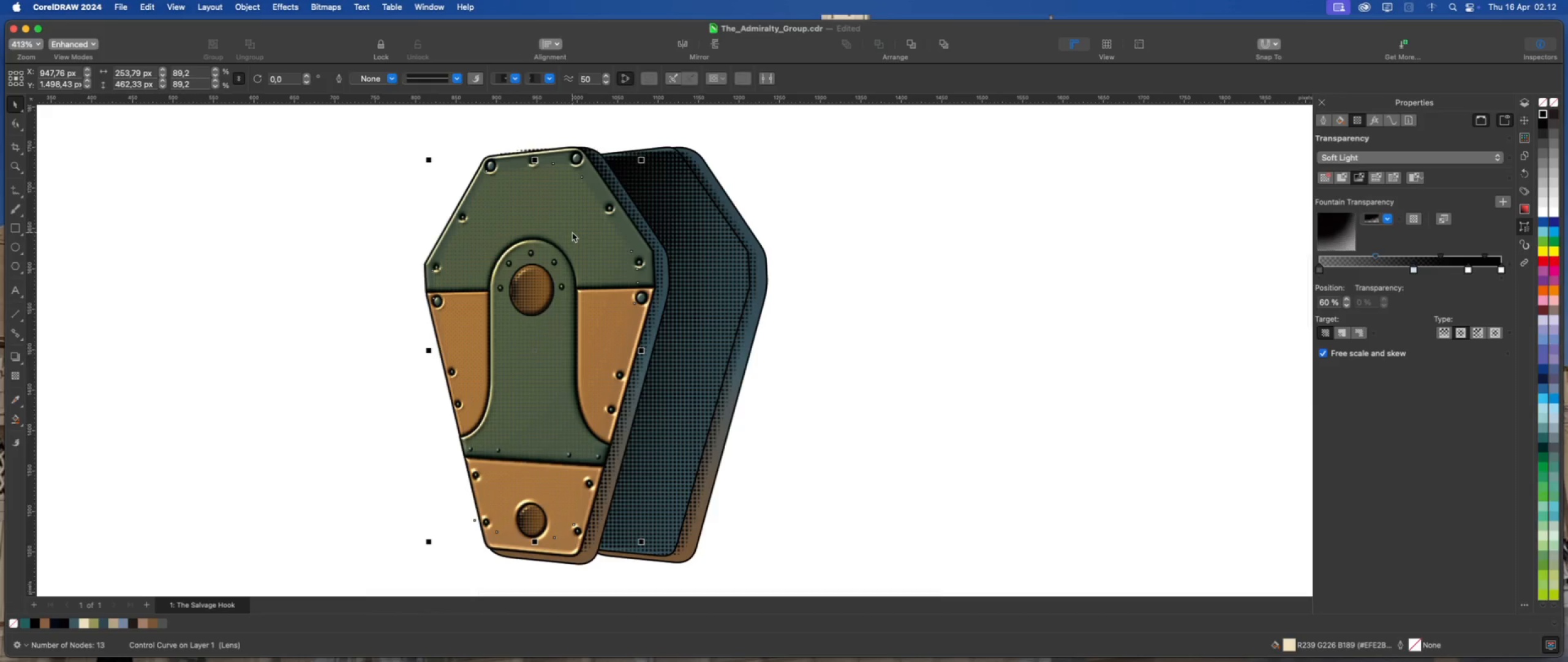 
key(ArrowRight)
 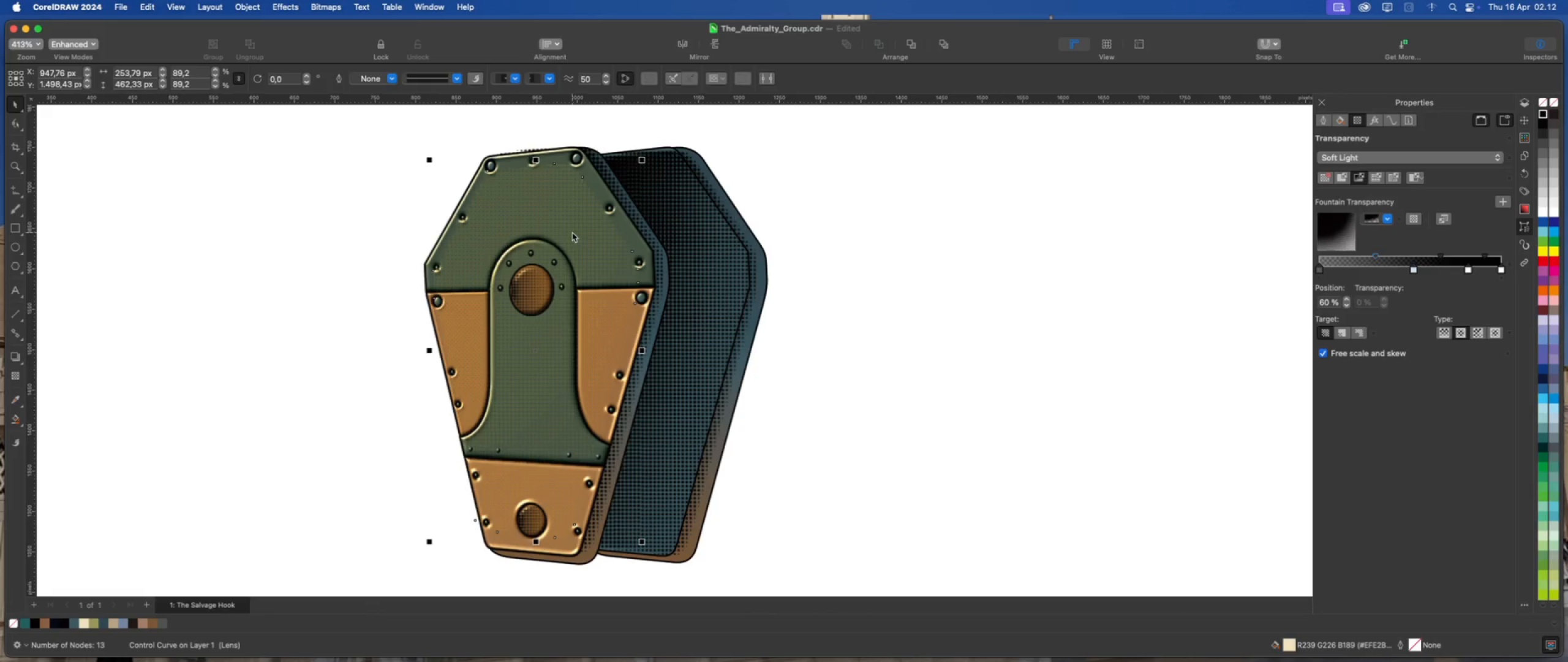 
key(ArrowRight)
 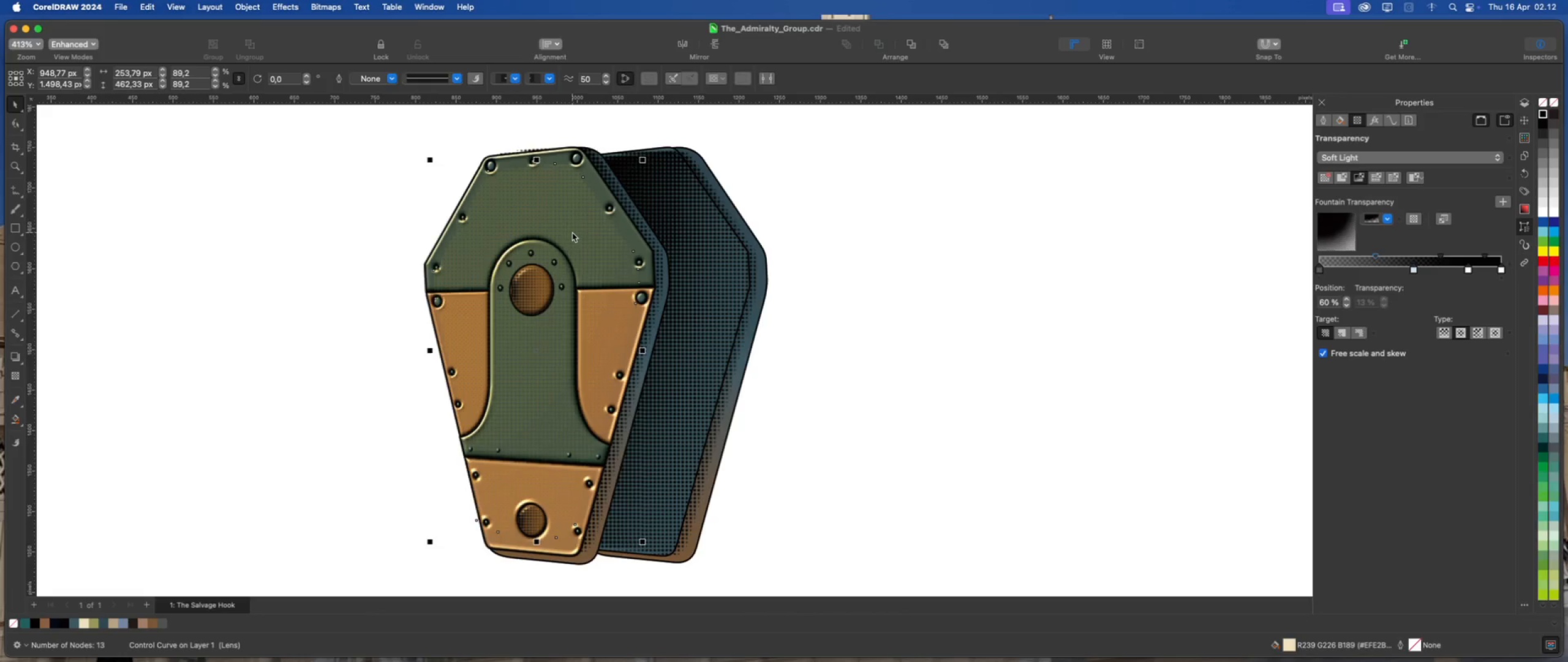 
key(ArrowRight)
 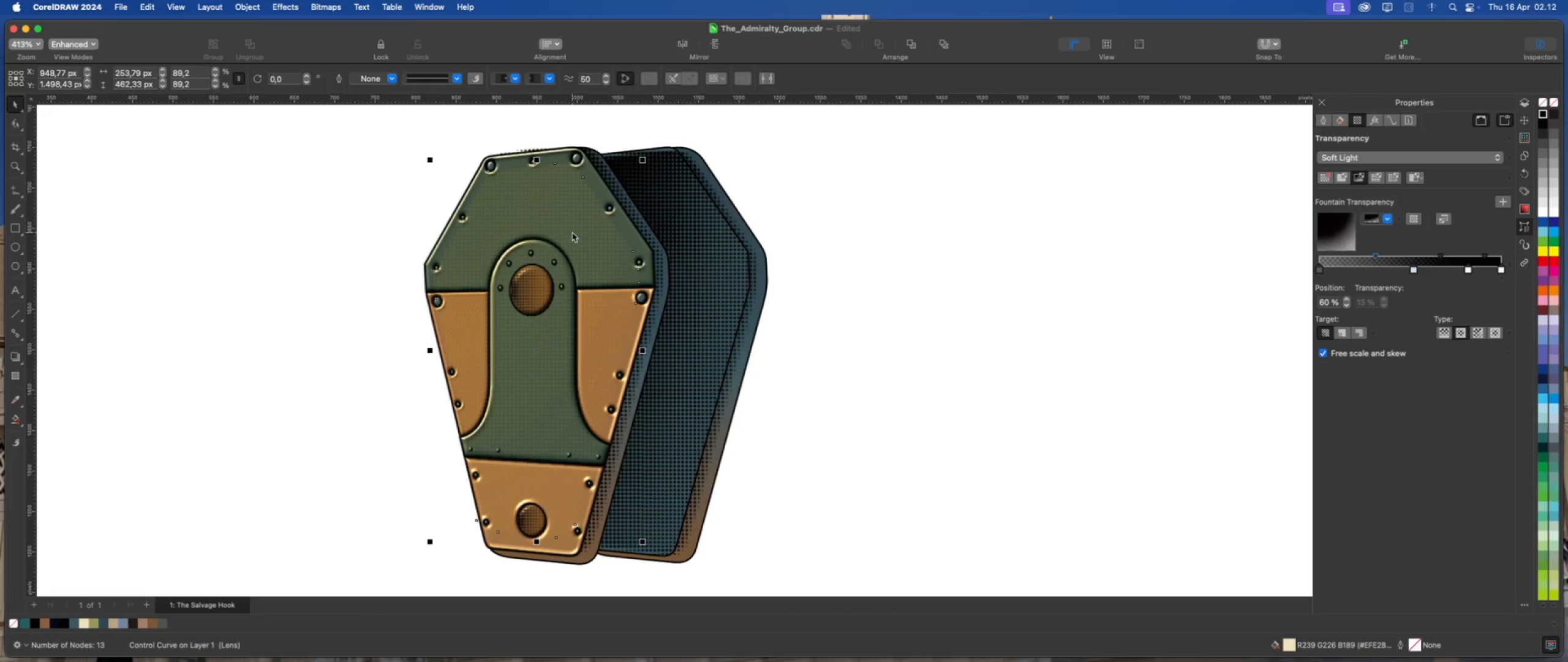 
hold_key(key=ArrowUp, duration=0.65)
 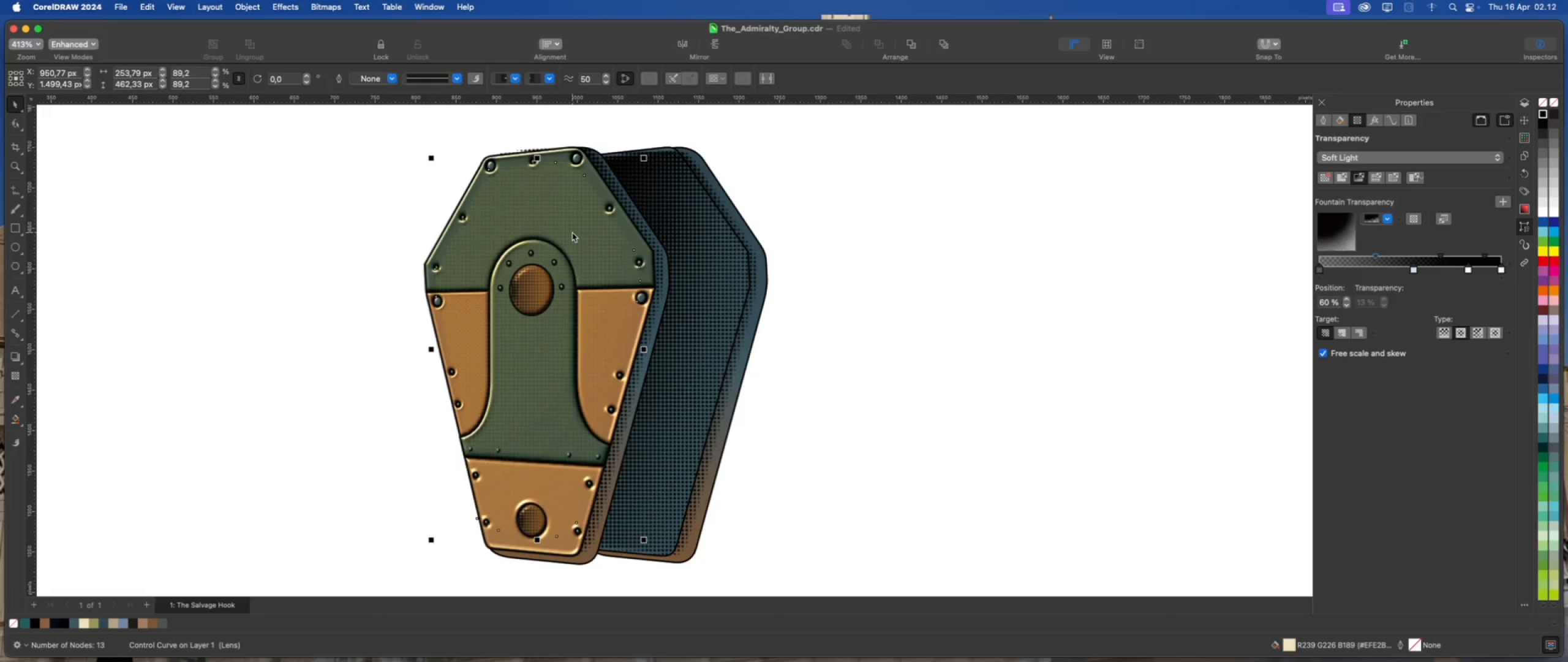 
key(ArrowUp)
 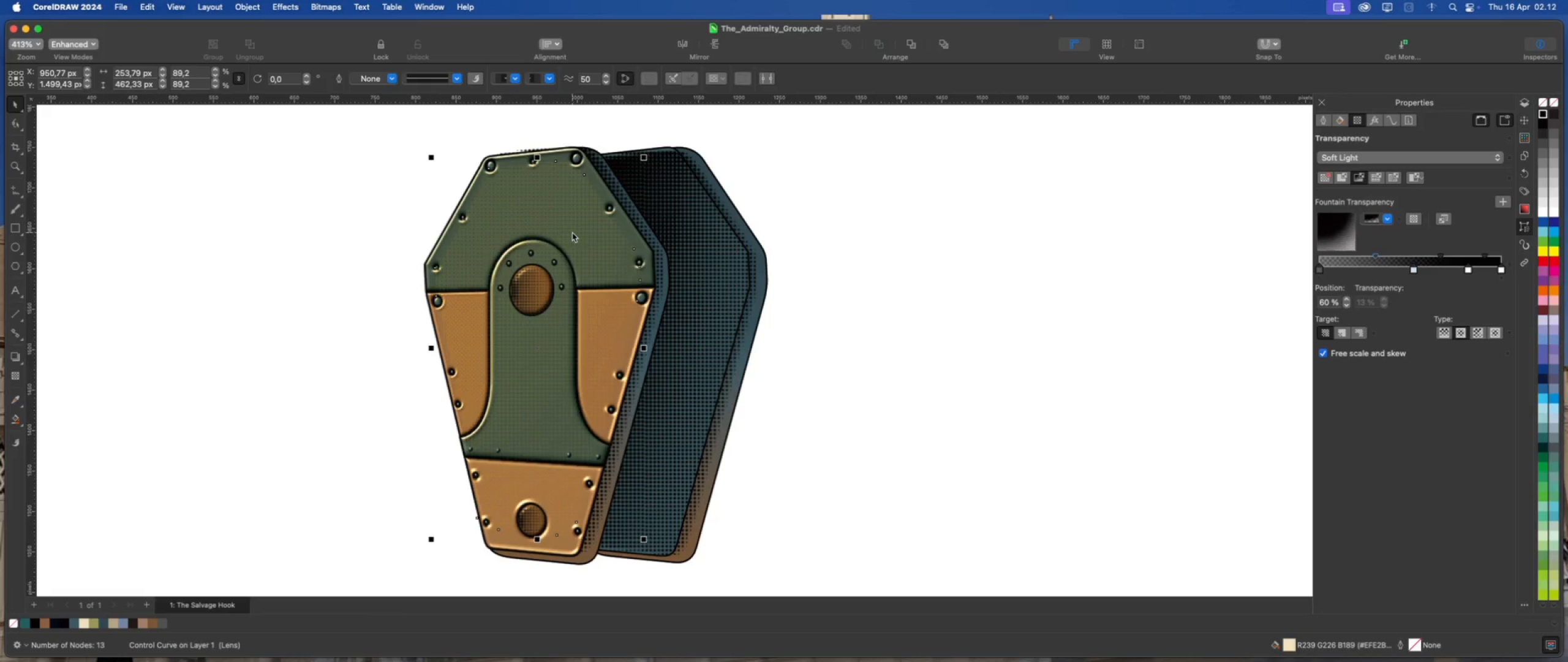 
key(ArrowUp)
 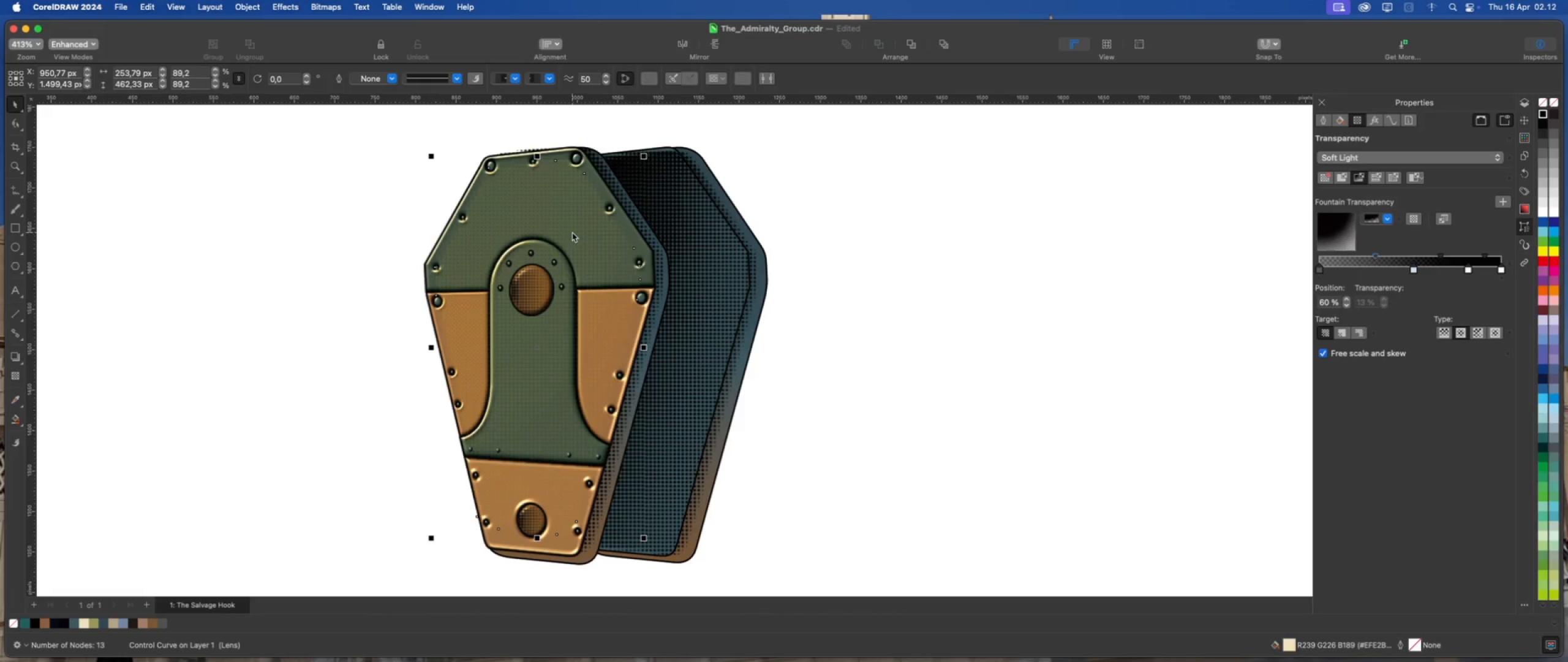 
key(ArrowUp)
 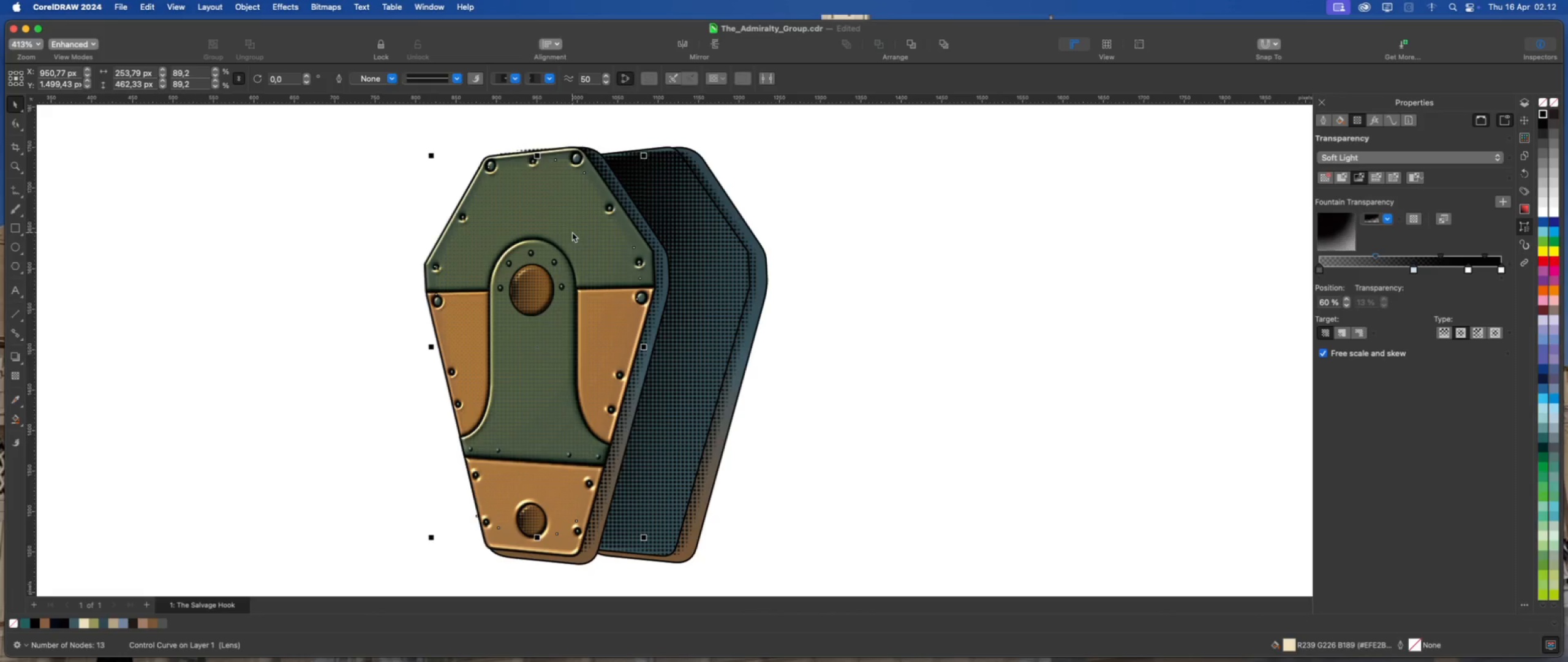 
key(ArrowLeft)
 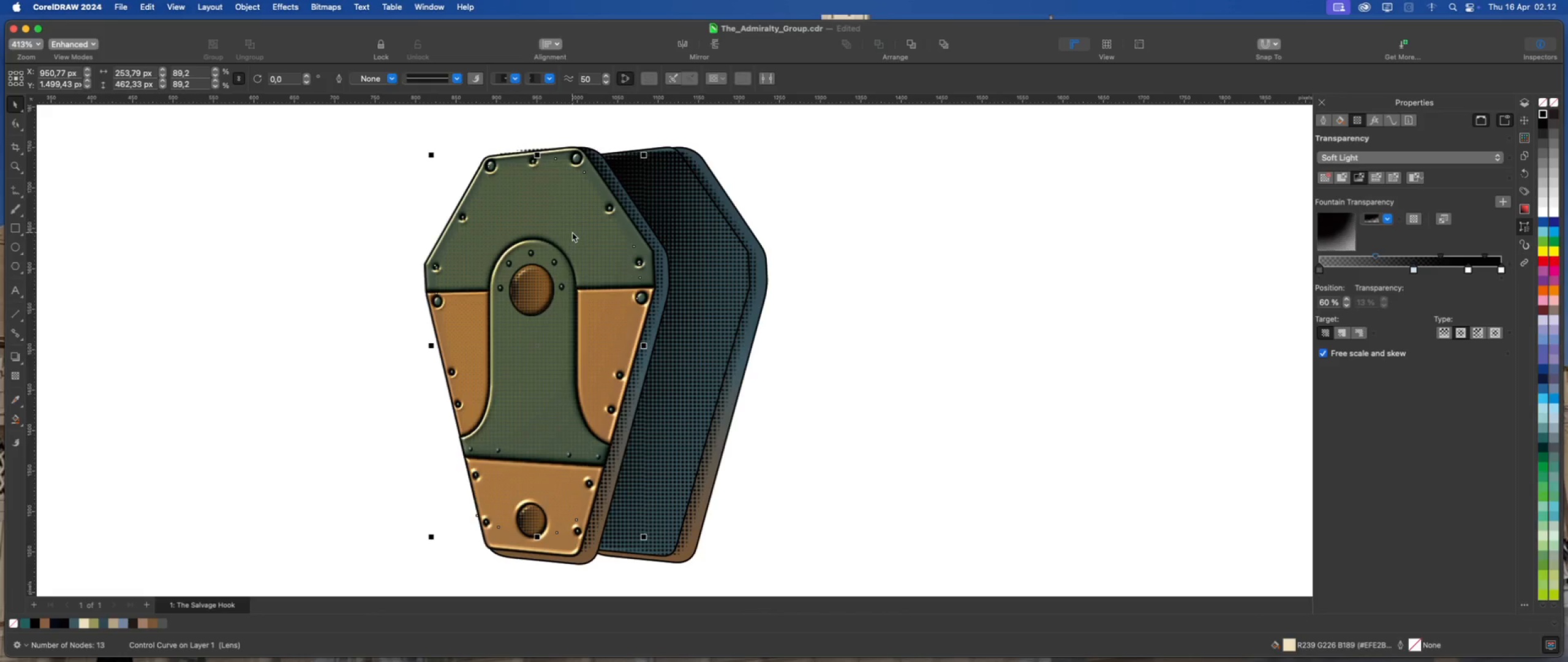 
key(ArrowLeft)
 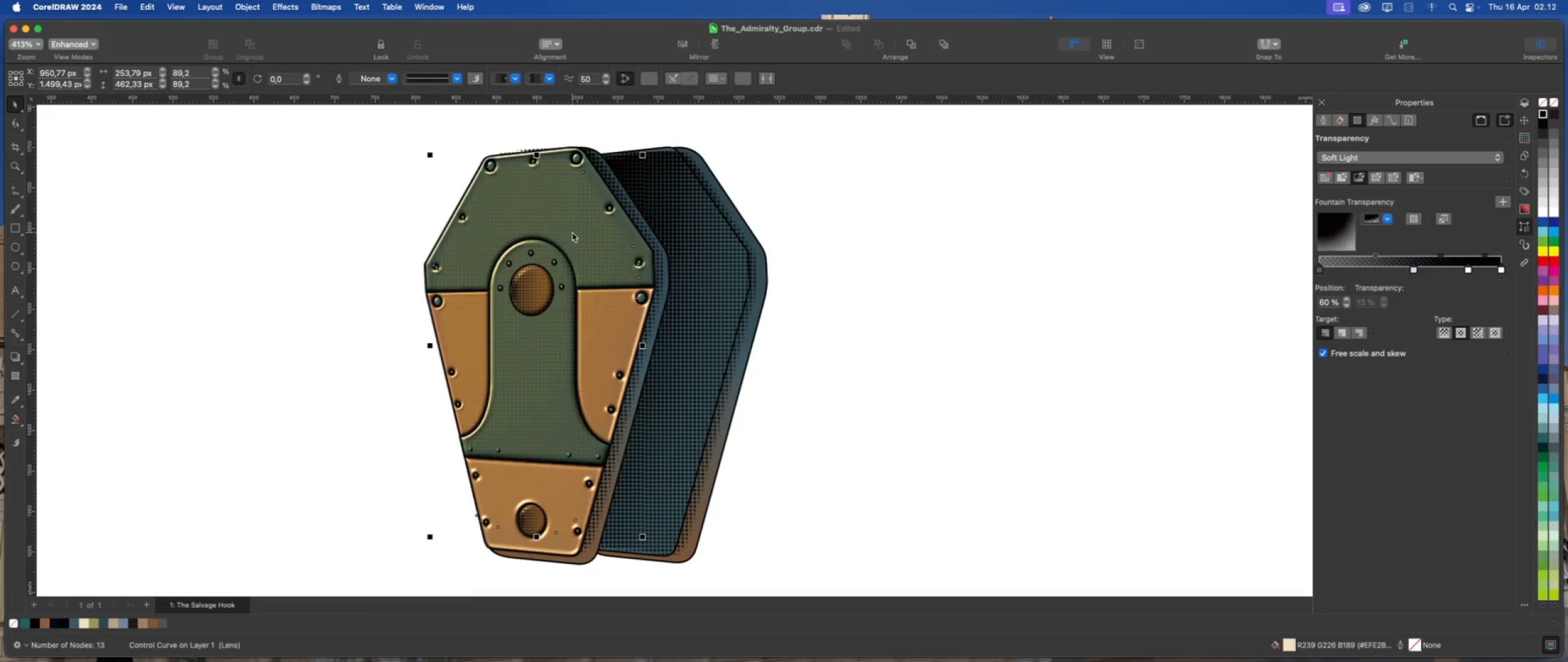 
key(ArrowLeft)
 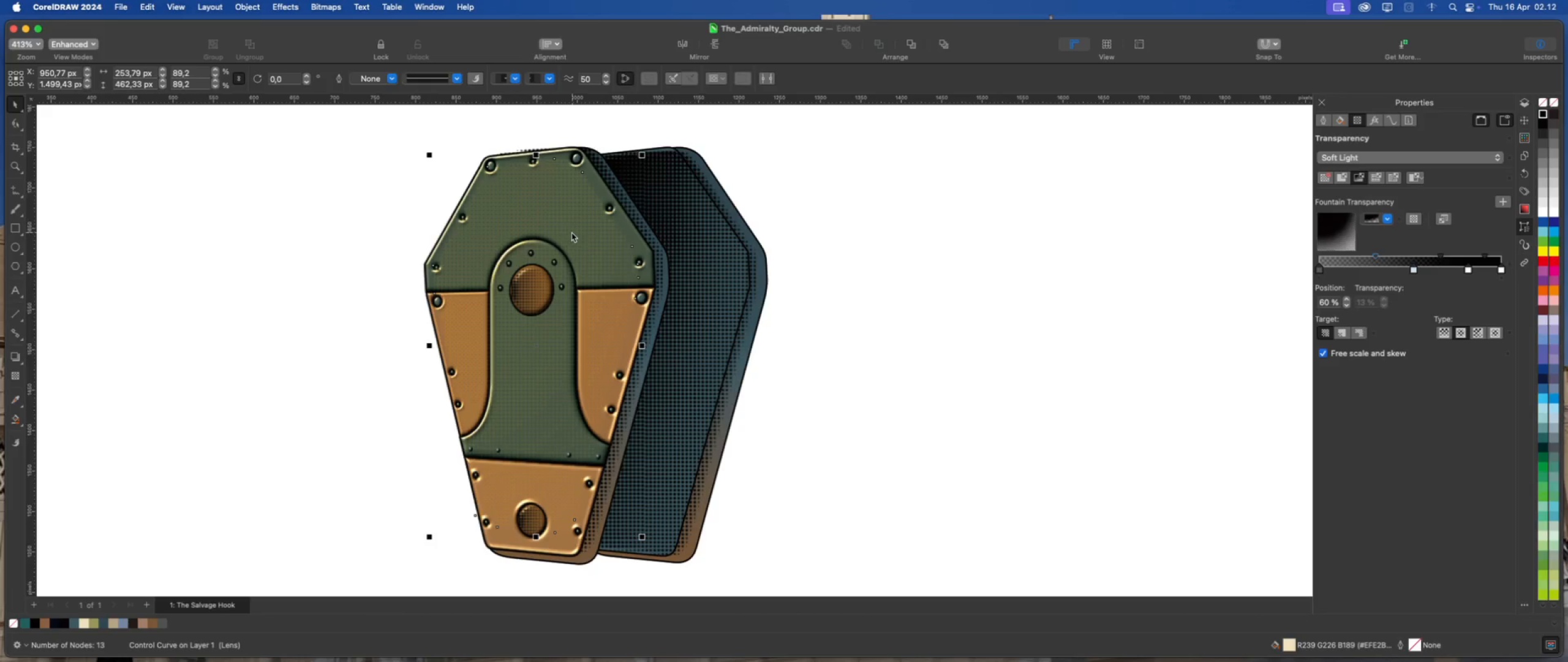 
key(ArrowLeft)
 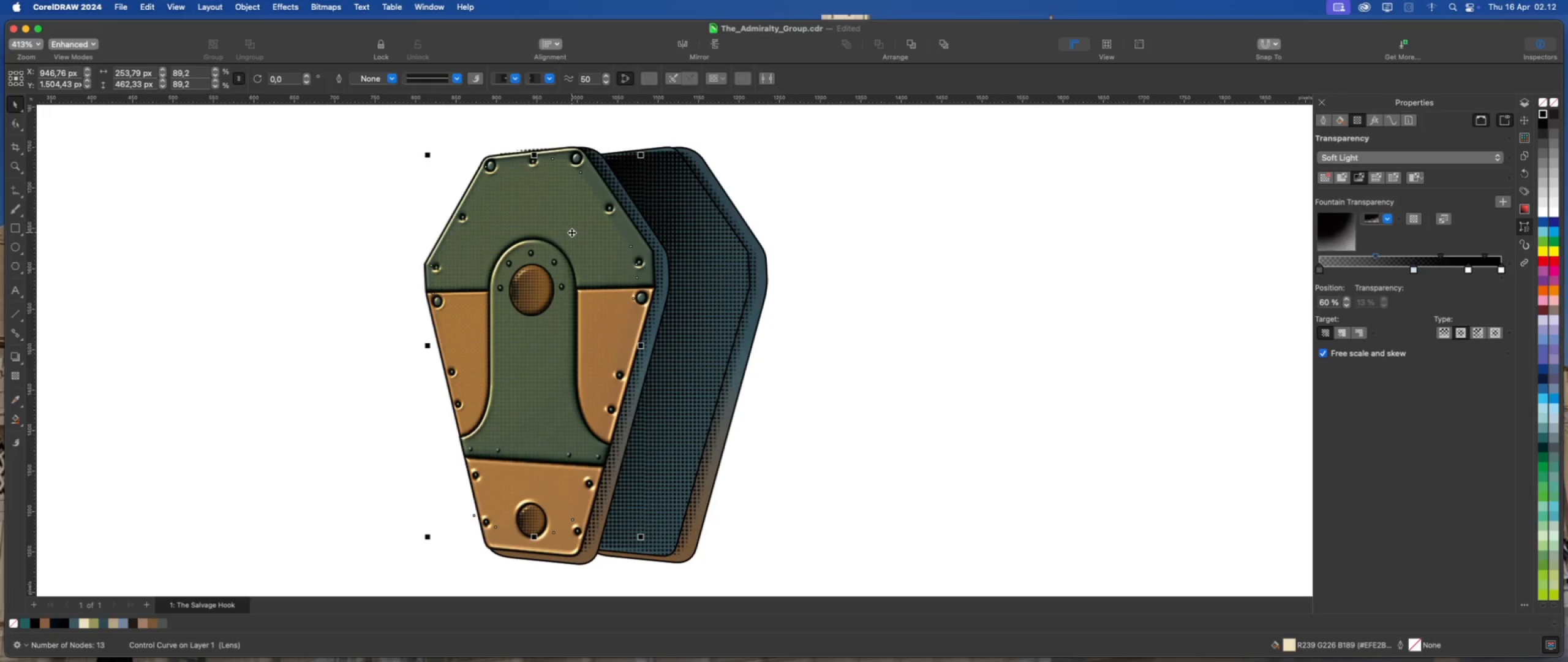 
key(ArrowUp)
 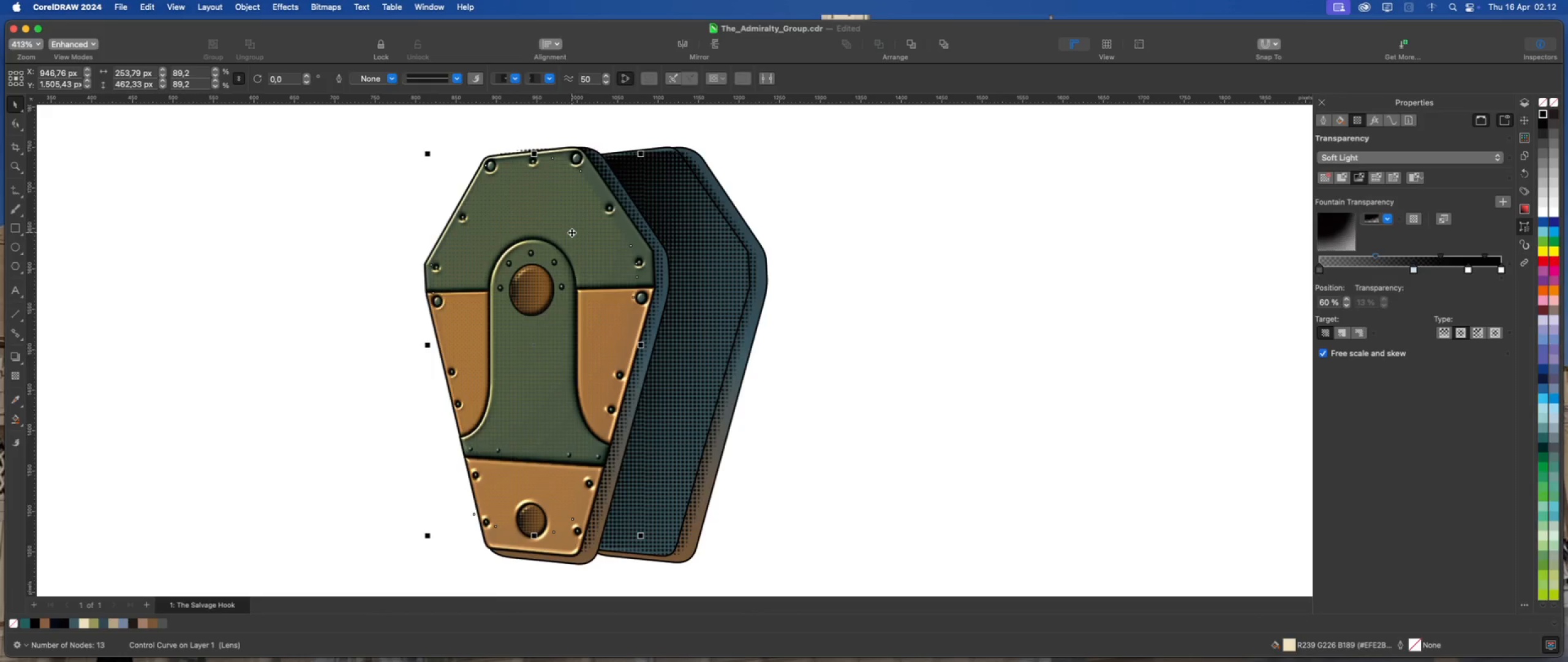 
key(ArrowRight)
 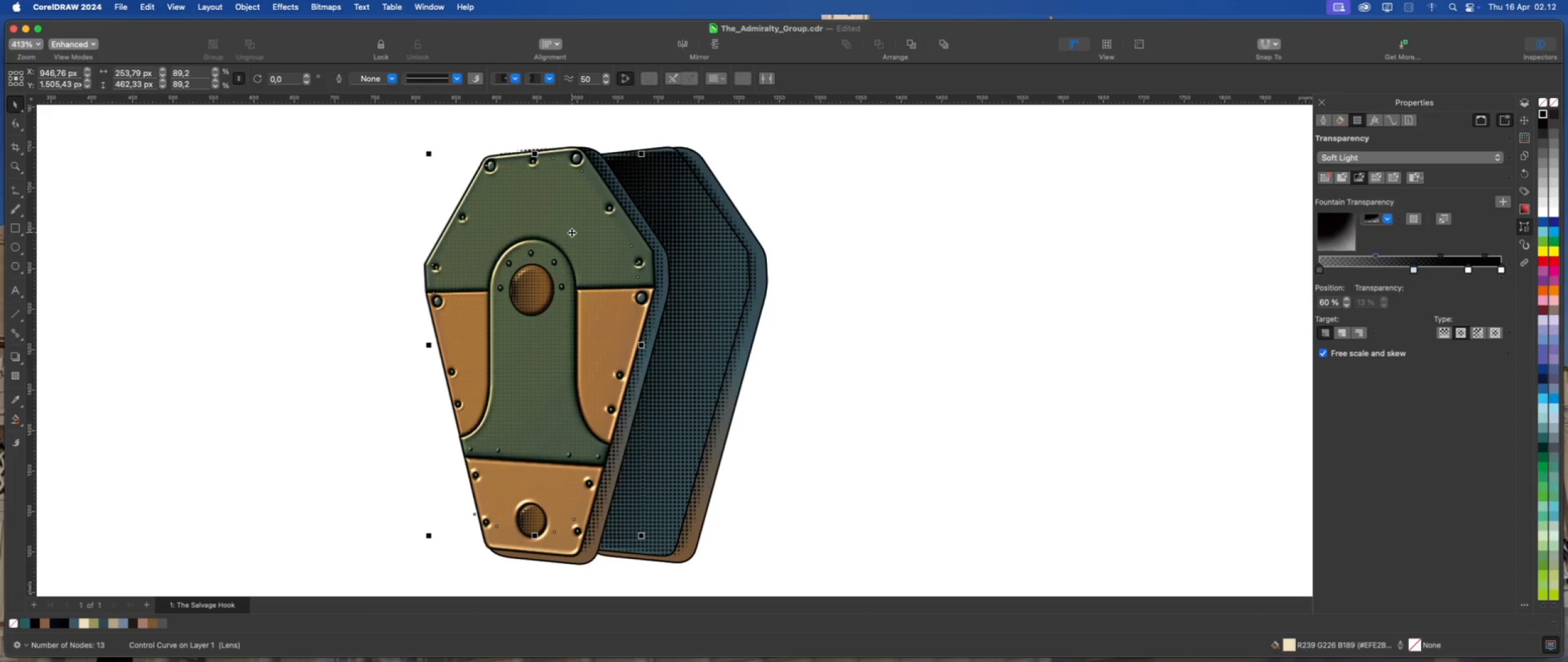 
key(ArrowRight)
 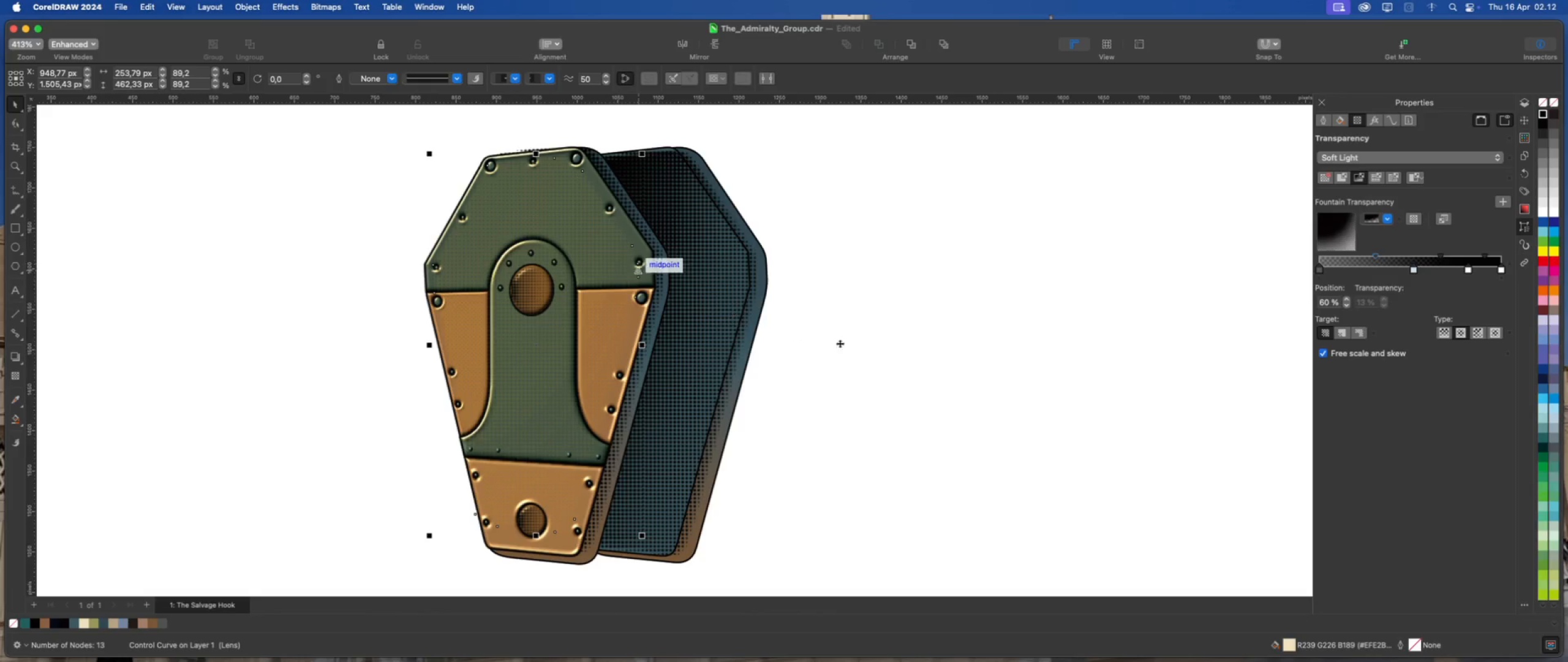 
left_click([874, 345])
 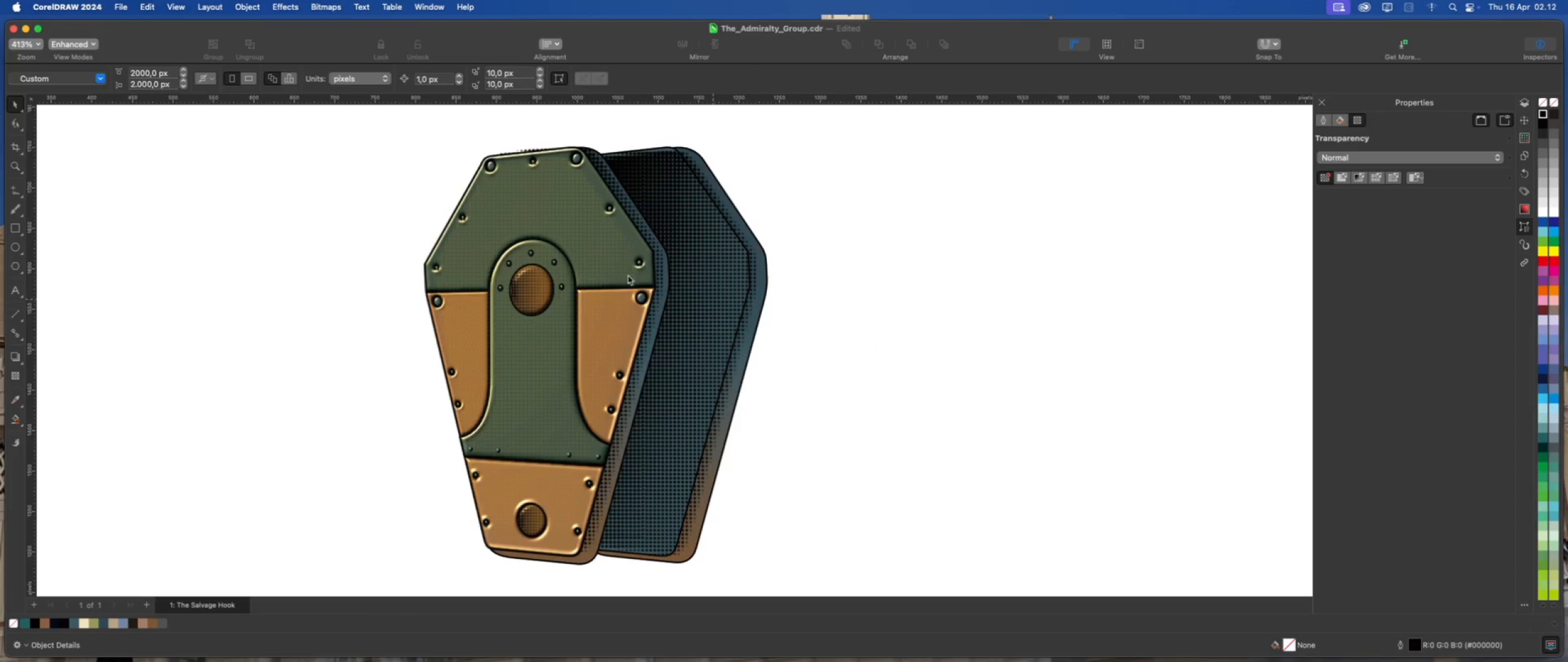 
scroll: coordinate [556, 254], scroll_direction: down, amount: 2.0
 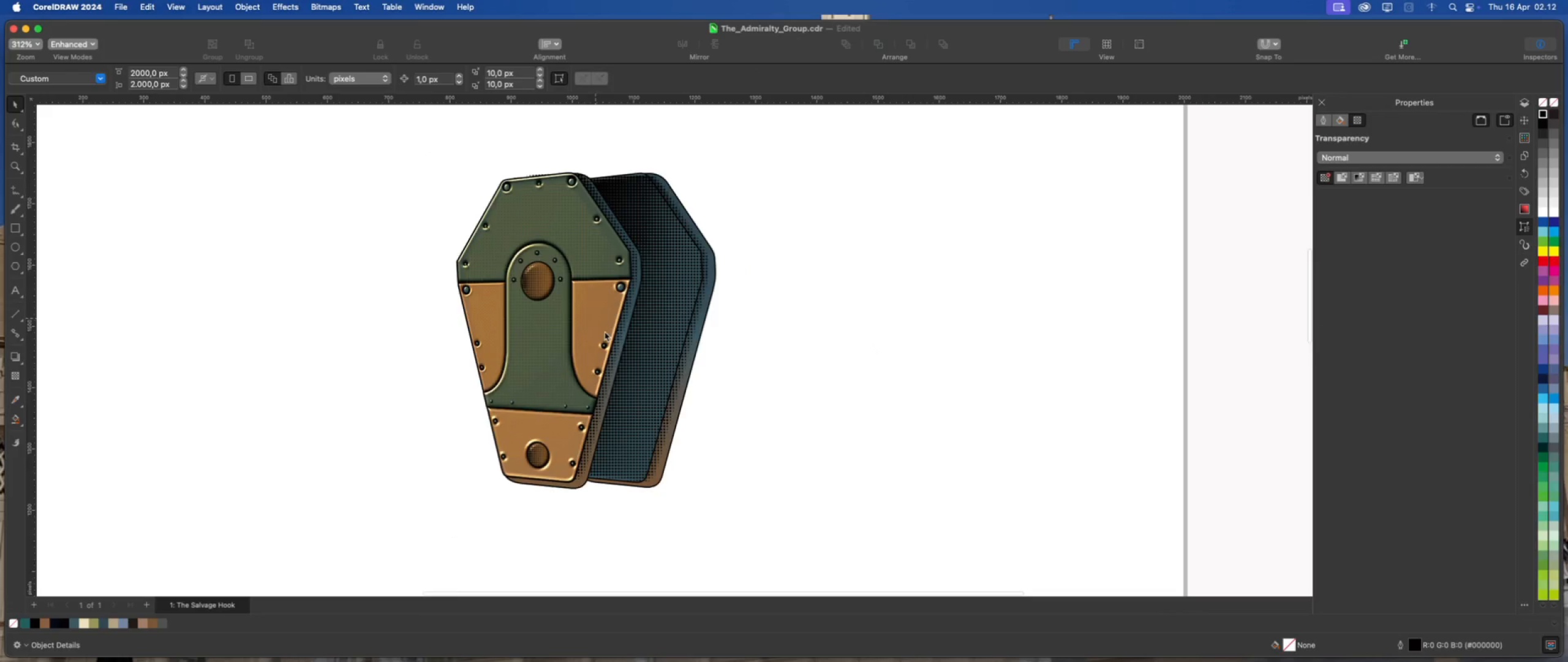 
scroll: coordinate [614, 347], scroll_direction: up, amount: 1.0
 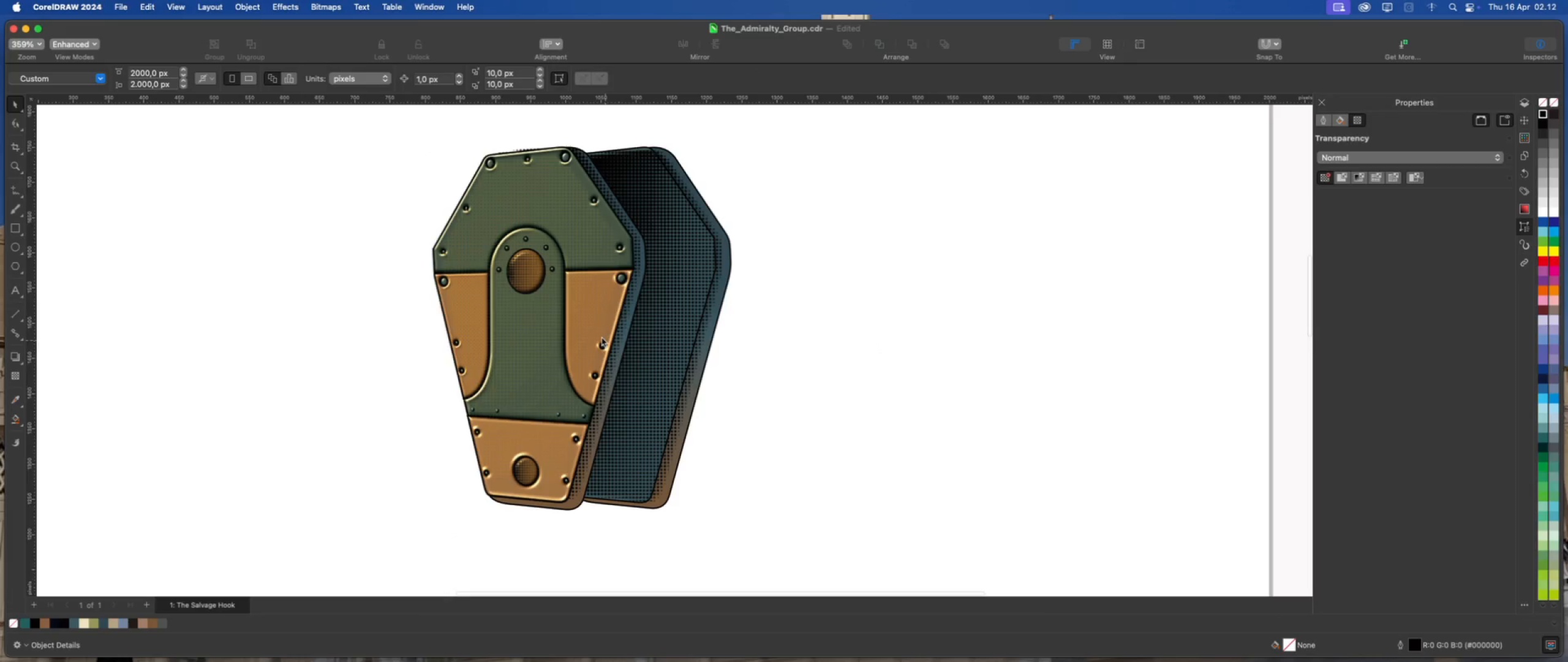 
scroll: coordinate [578, 327], scroll_direction: down, amount: 2.0
 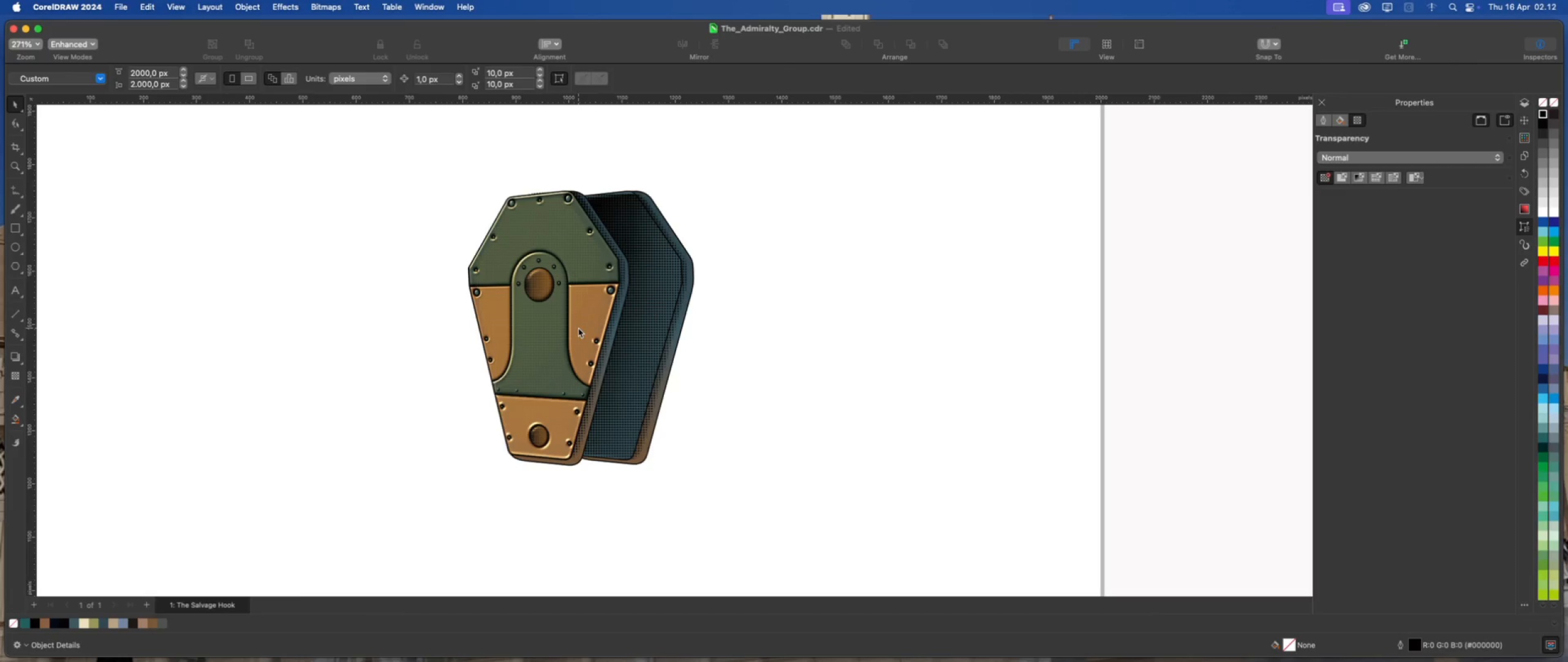 
wait(5.36)
 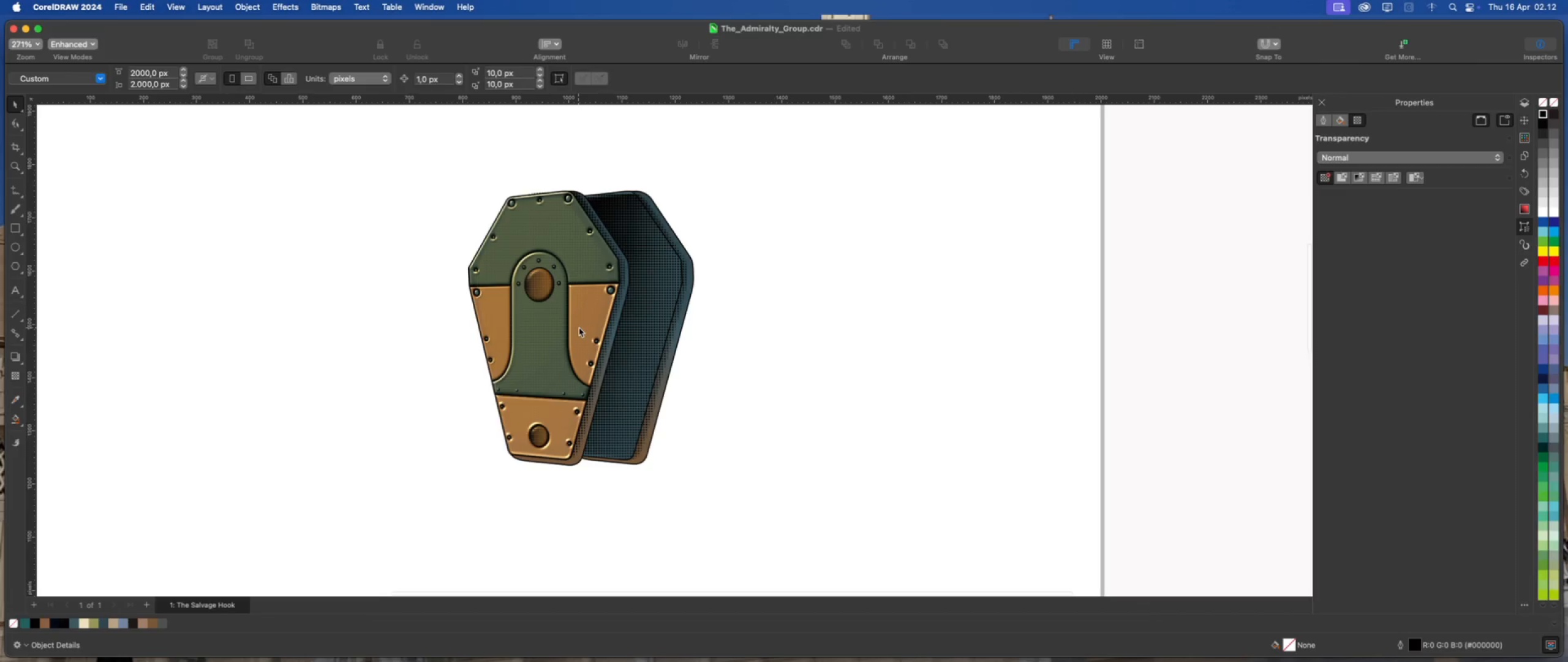 
left_click([656, 413])
 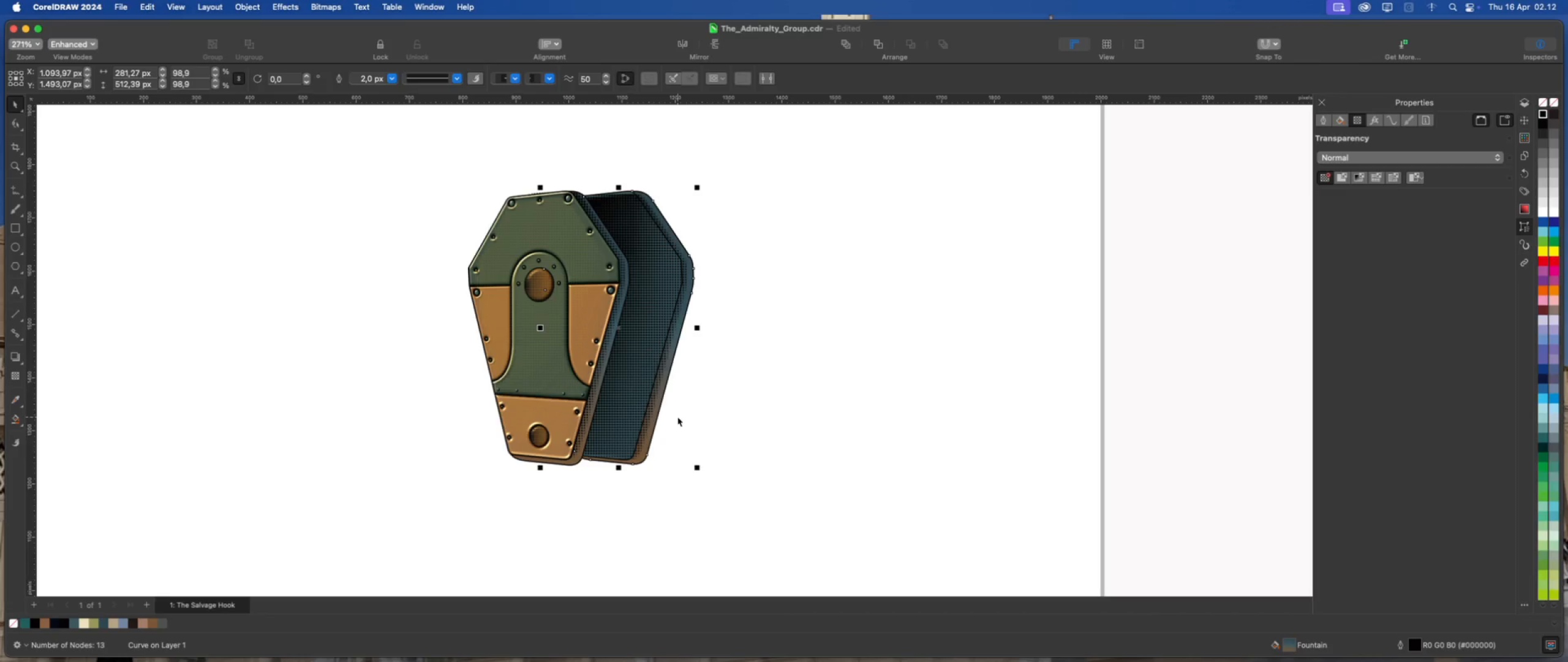 
key(ArrowLeft)
 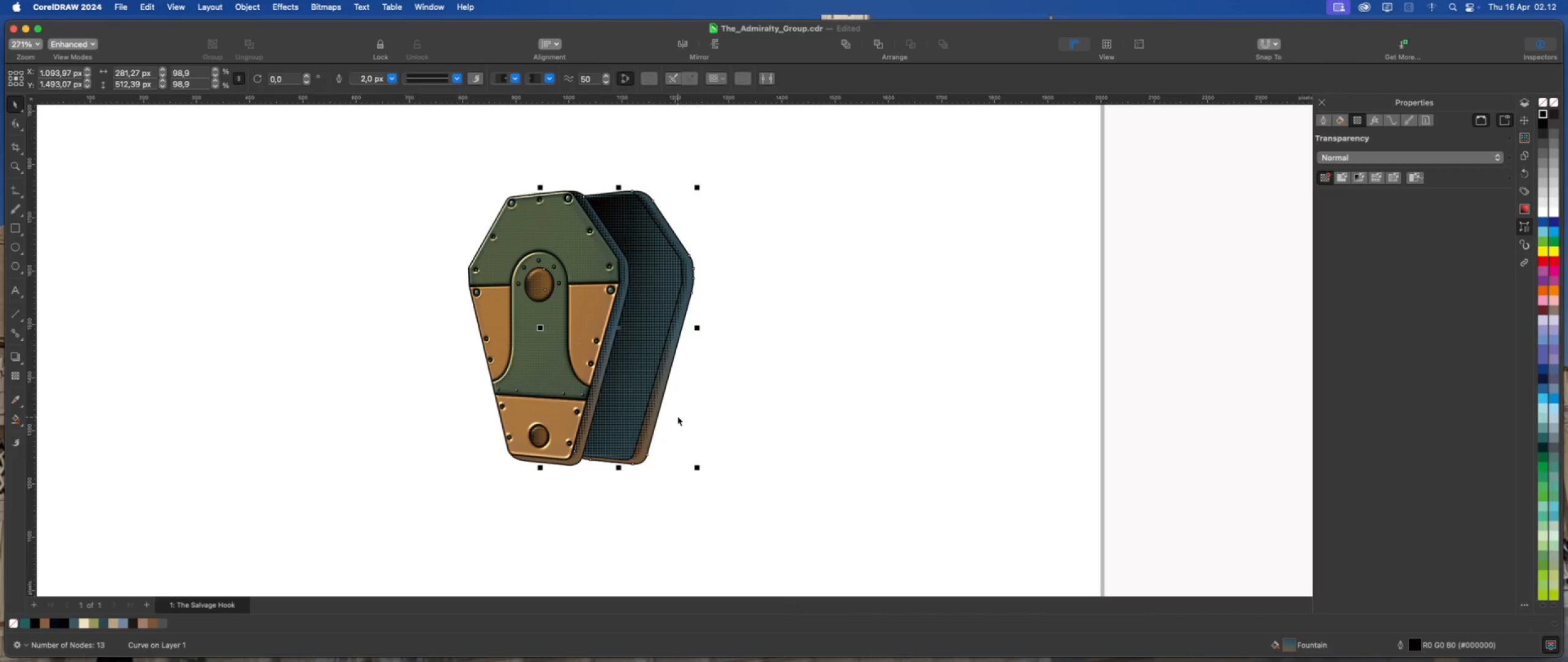 
key(ArrowLeft)
 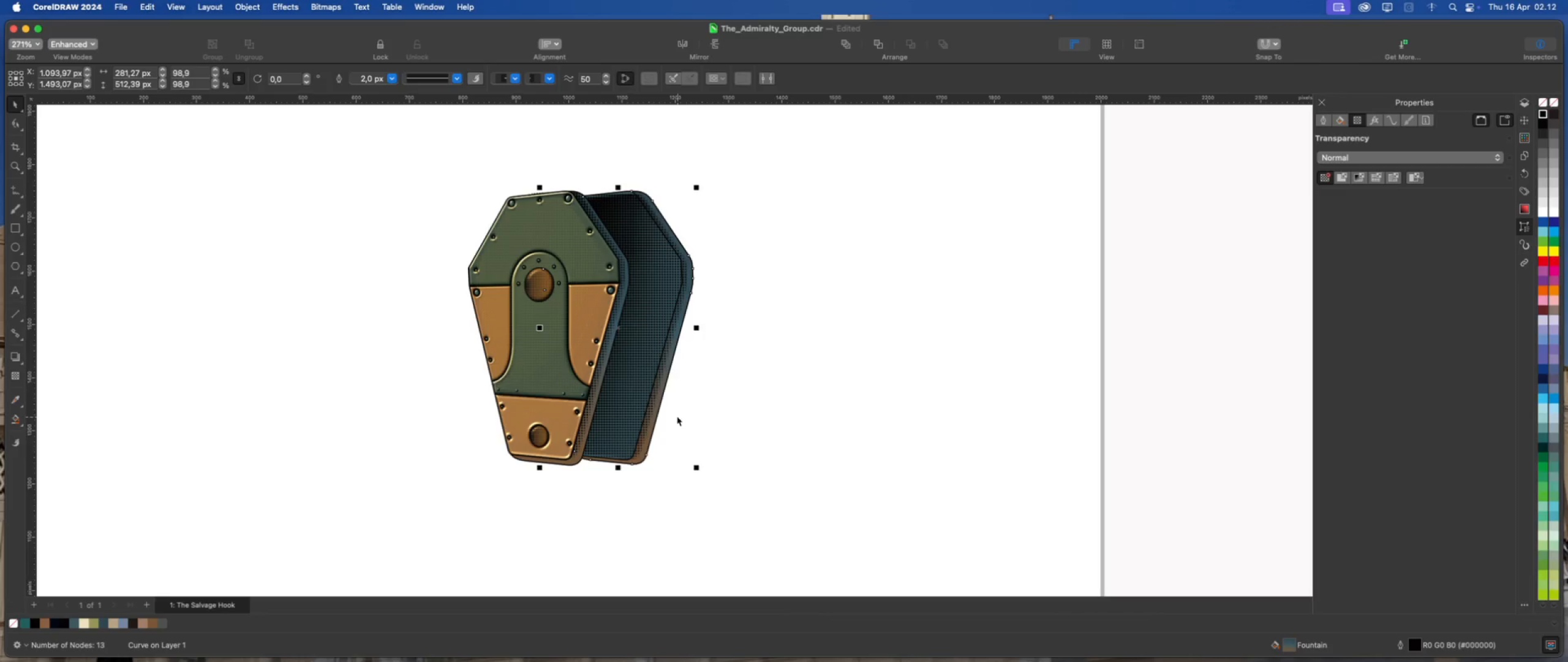 
key(ArrowLeft)
 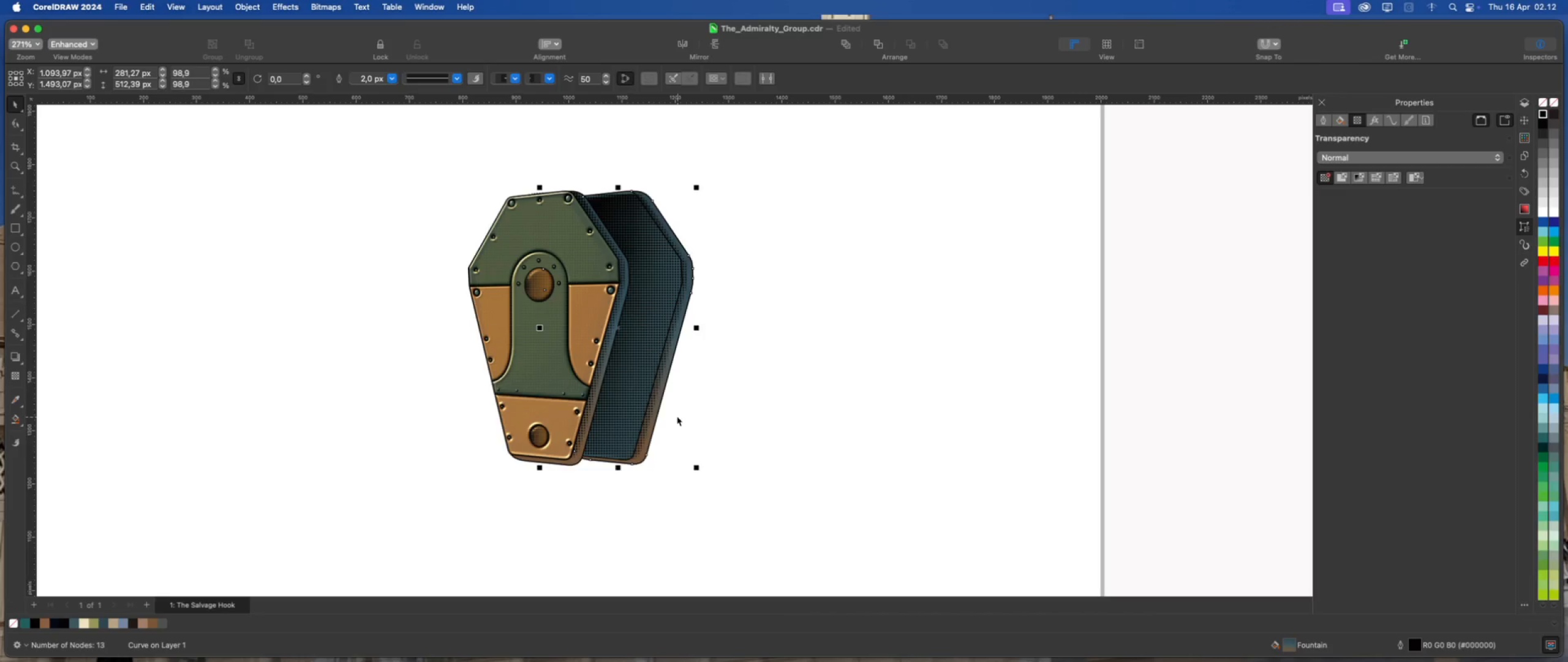 
key(ArrowLeft)
 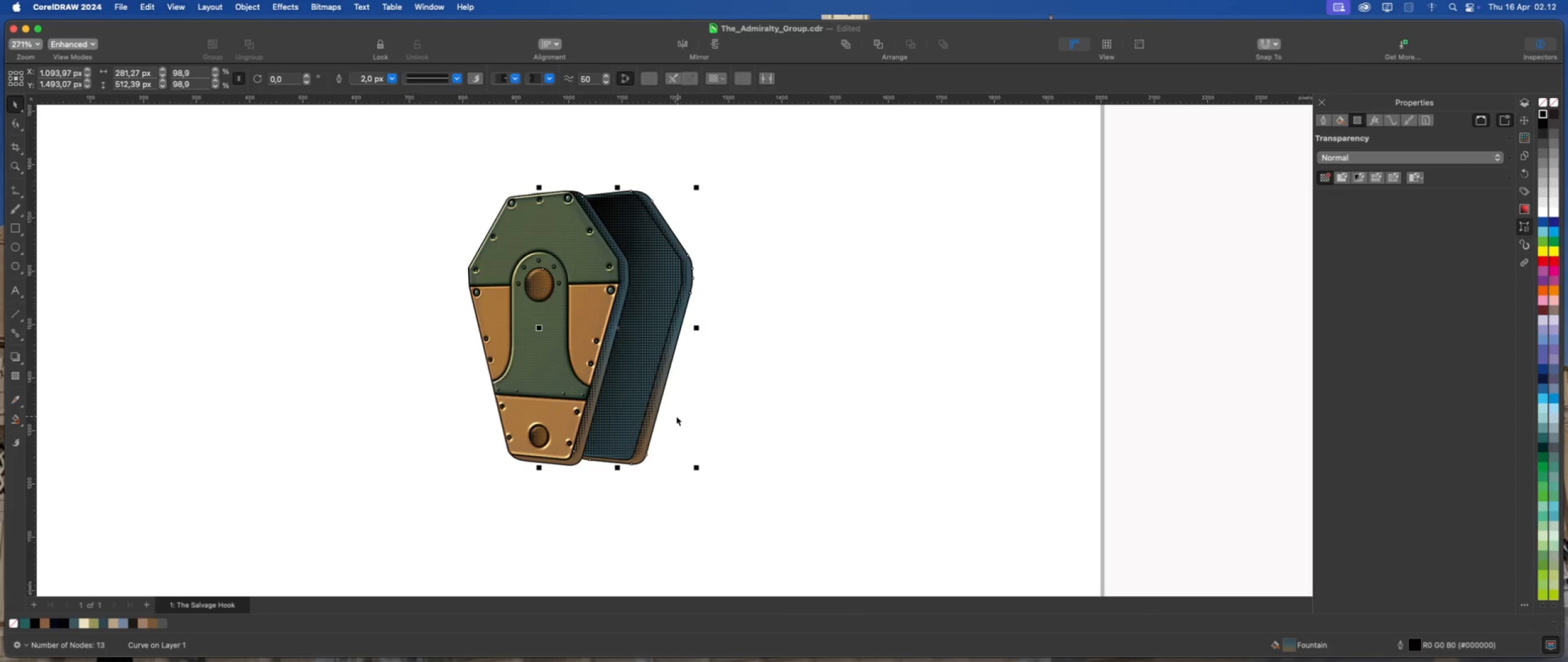 
key(ArrowLeft)
 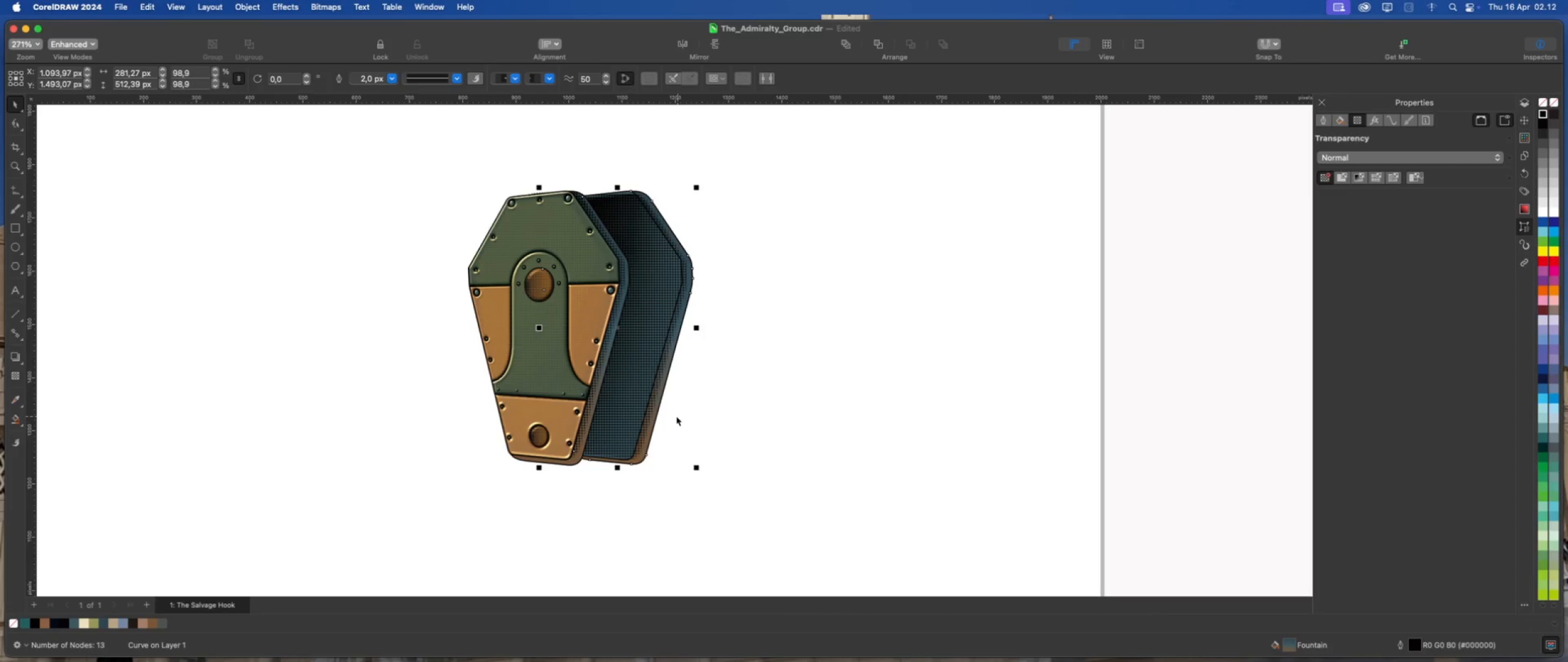 
key(ArrowLeft)
 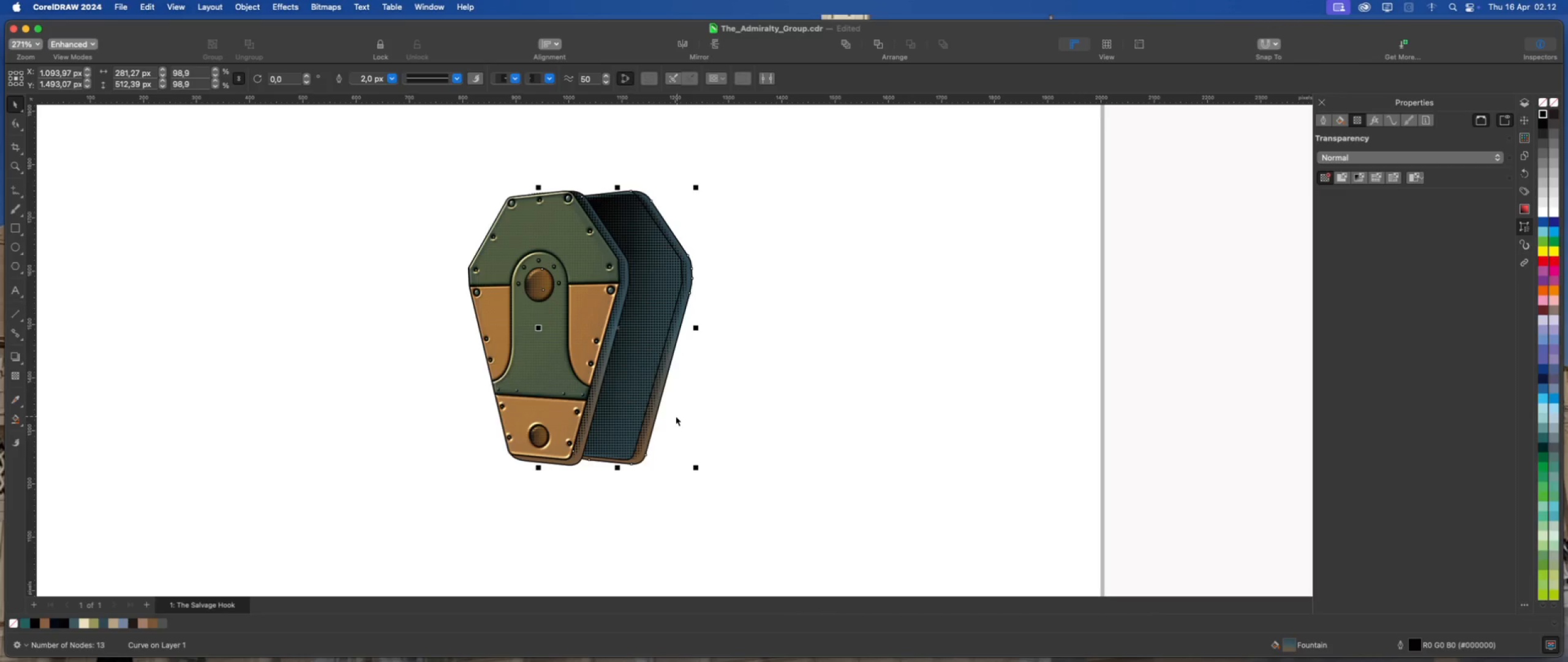 
key(ArrowLeft)
 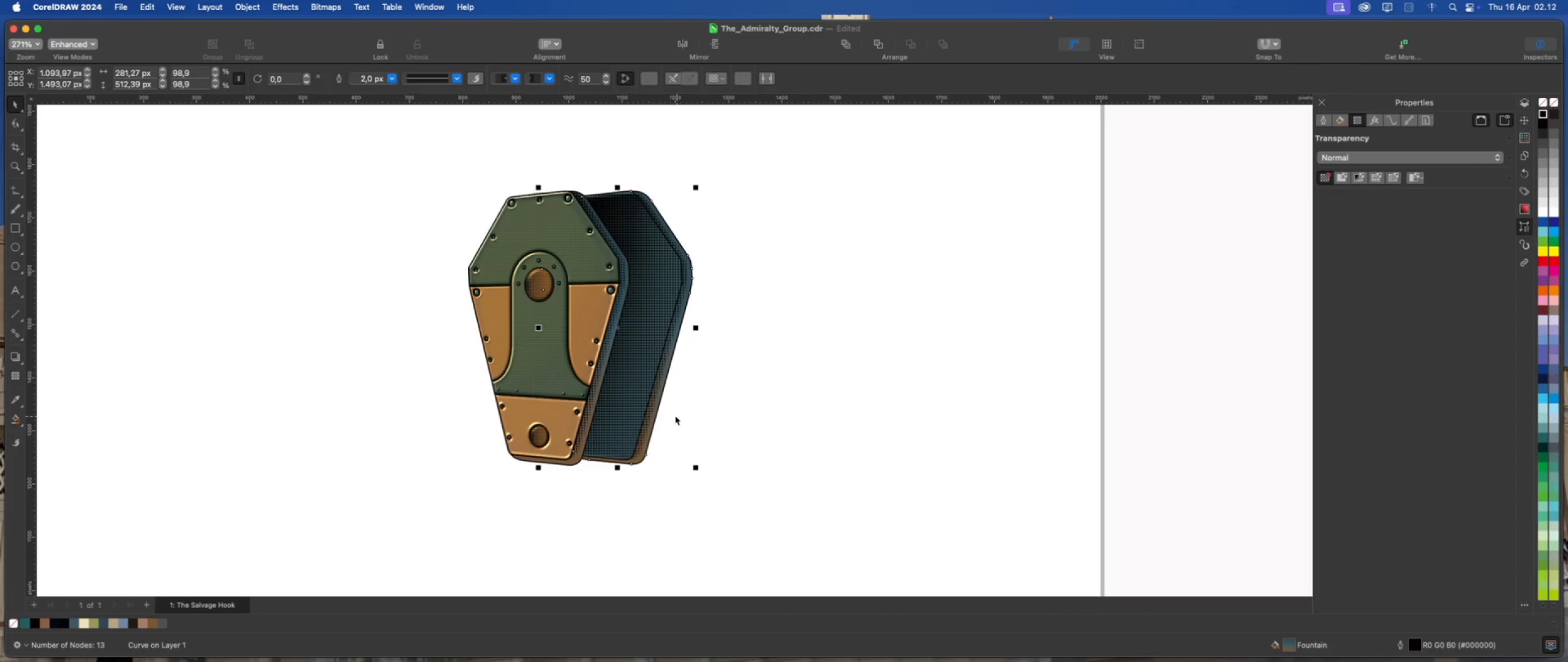 
key(ArrowLeft)
 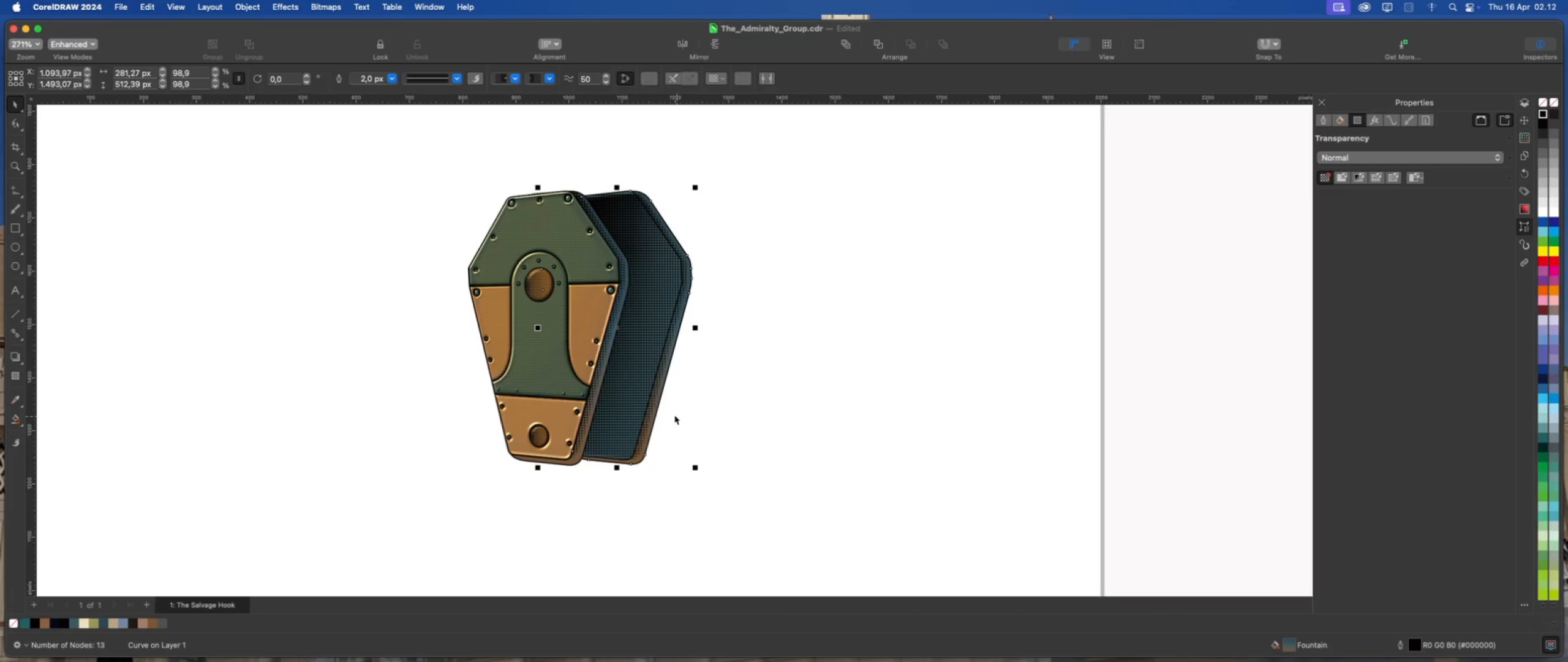 
key(ArrowLeft)
 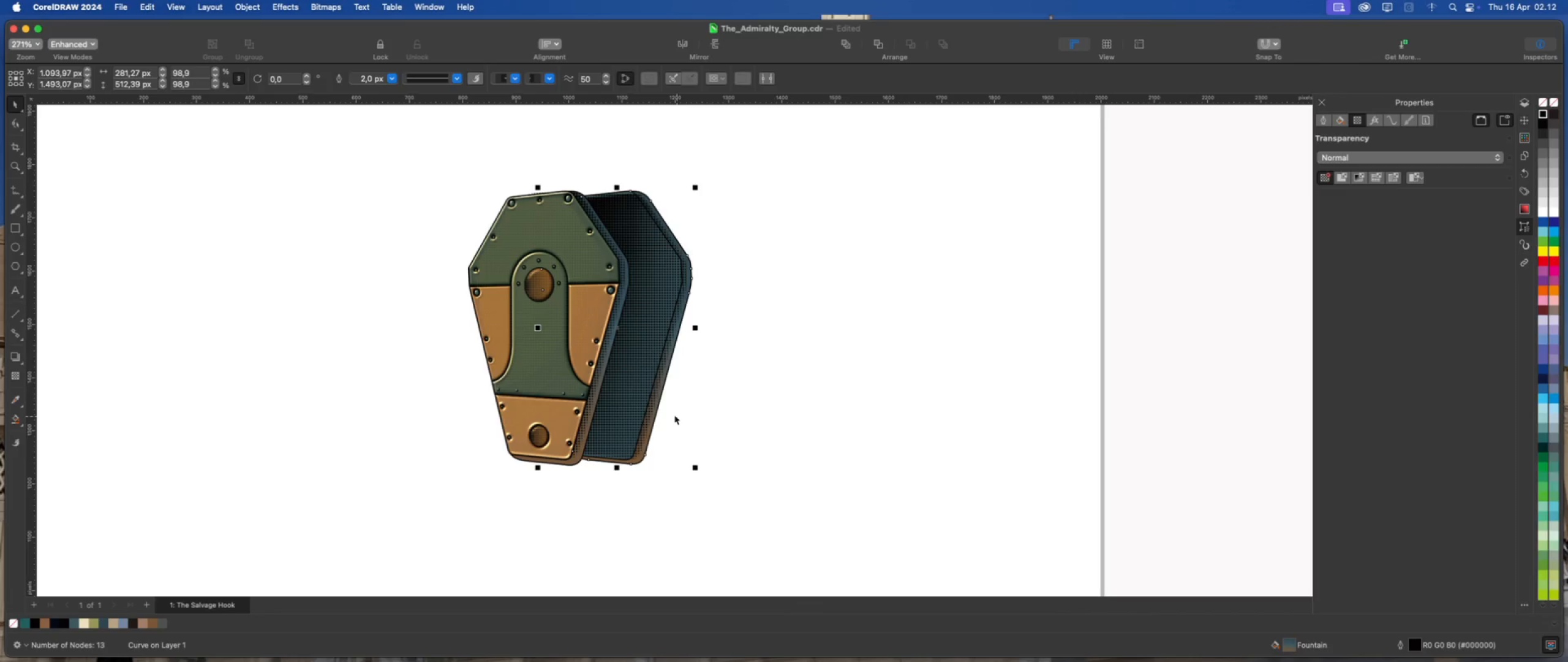 
key(ArrowLeft)
 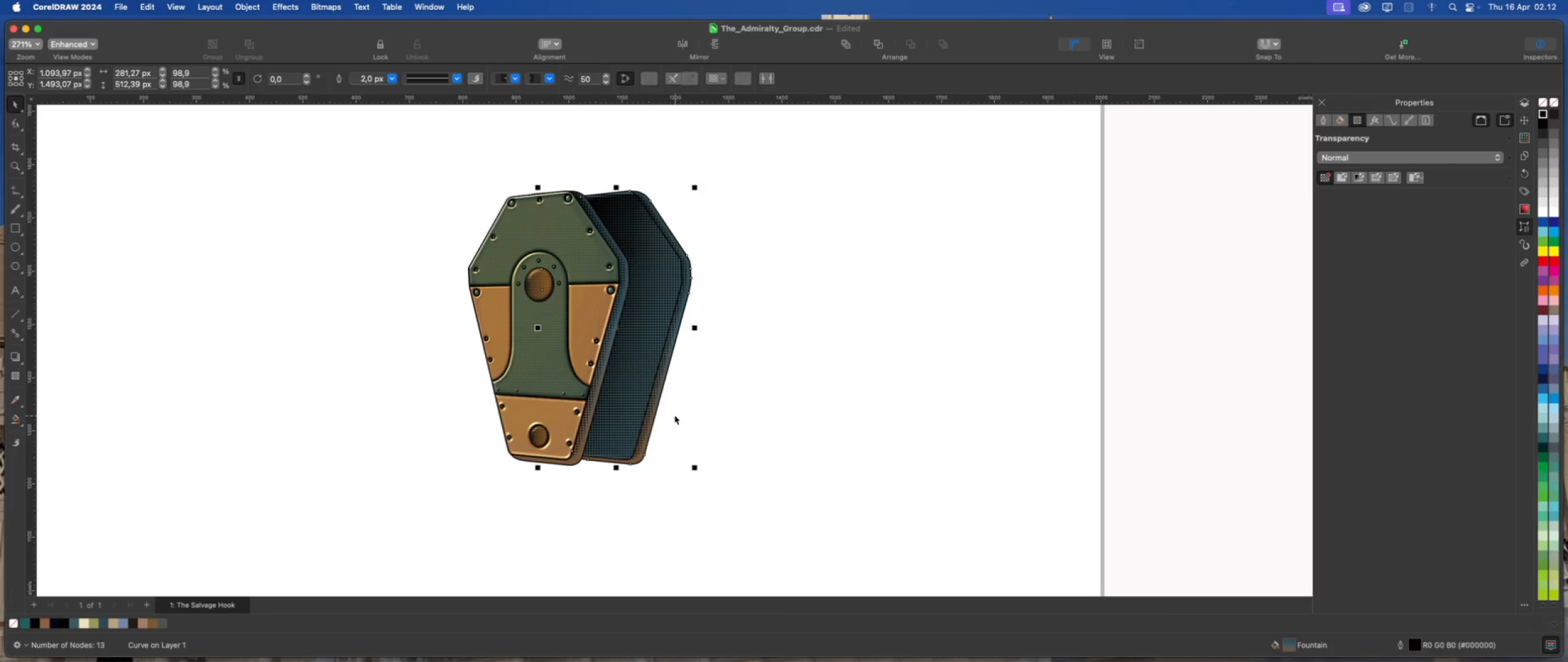 
key(ArrowLeft)
 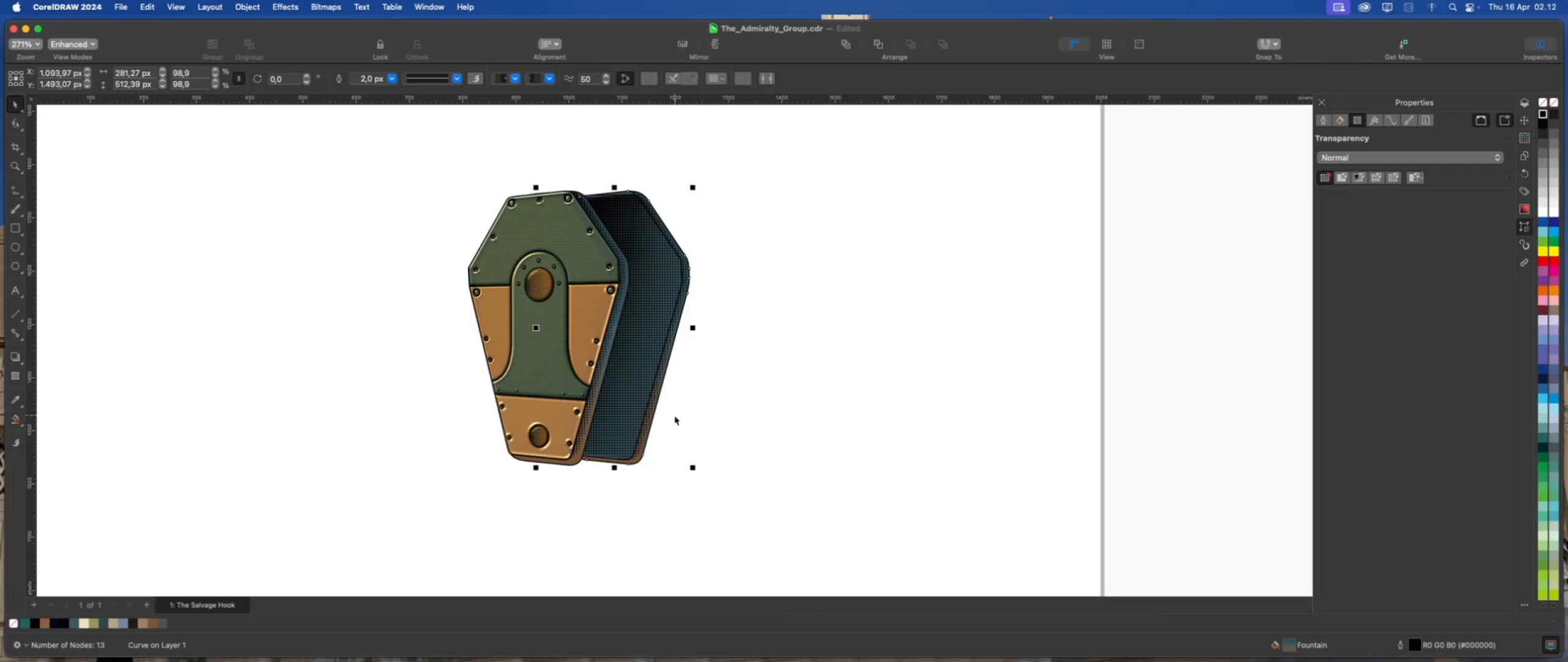 
key(ArrowRight)
 